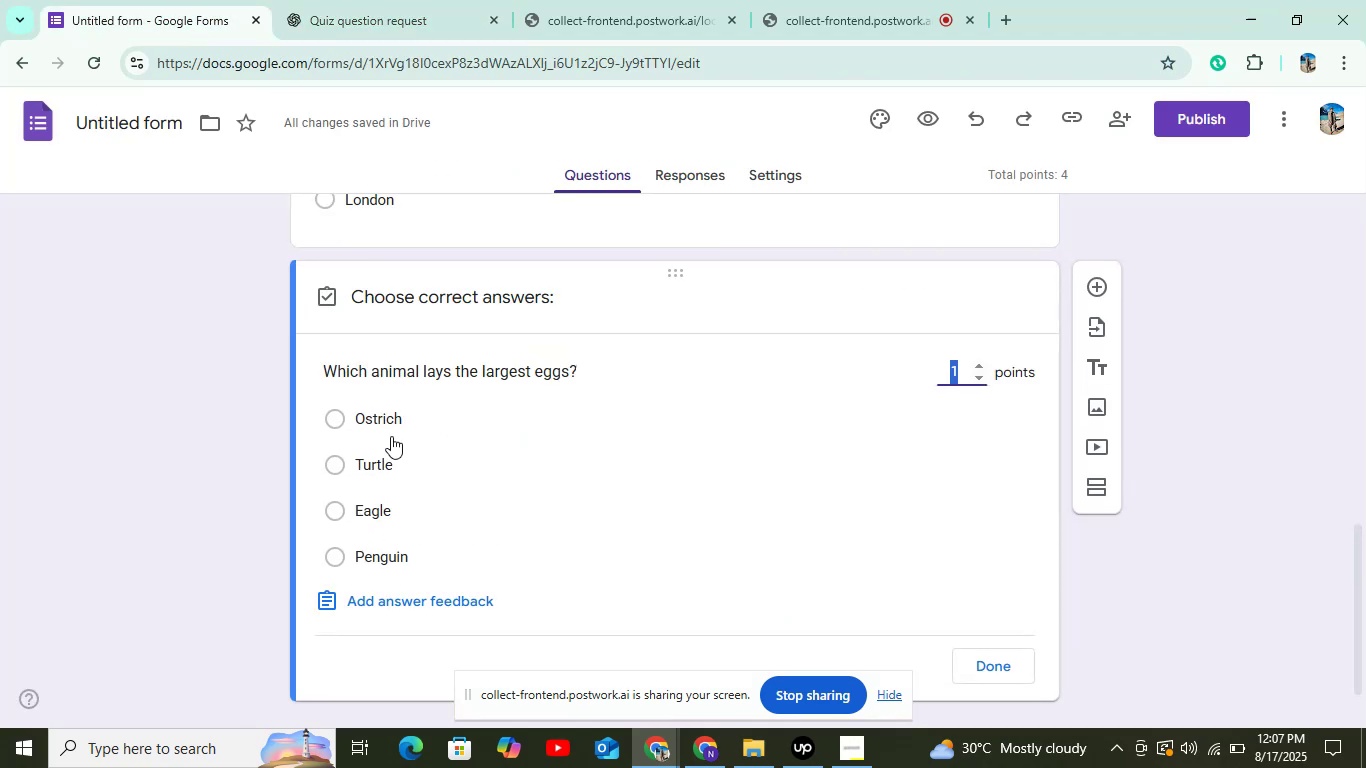 
left_click([389, 428])
 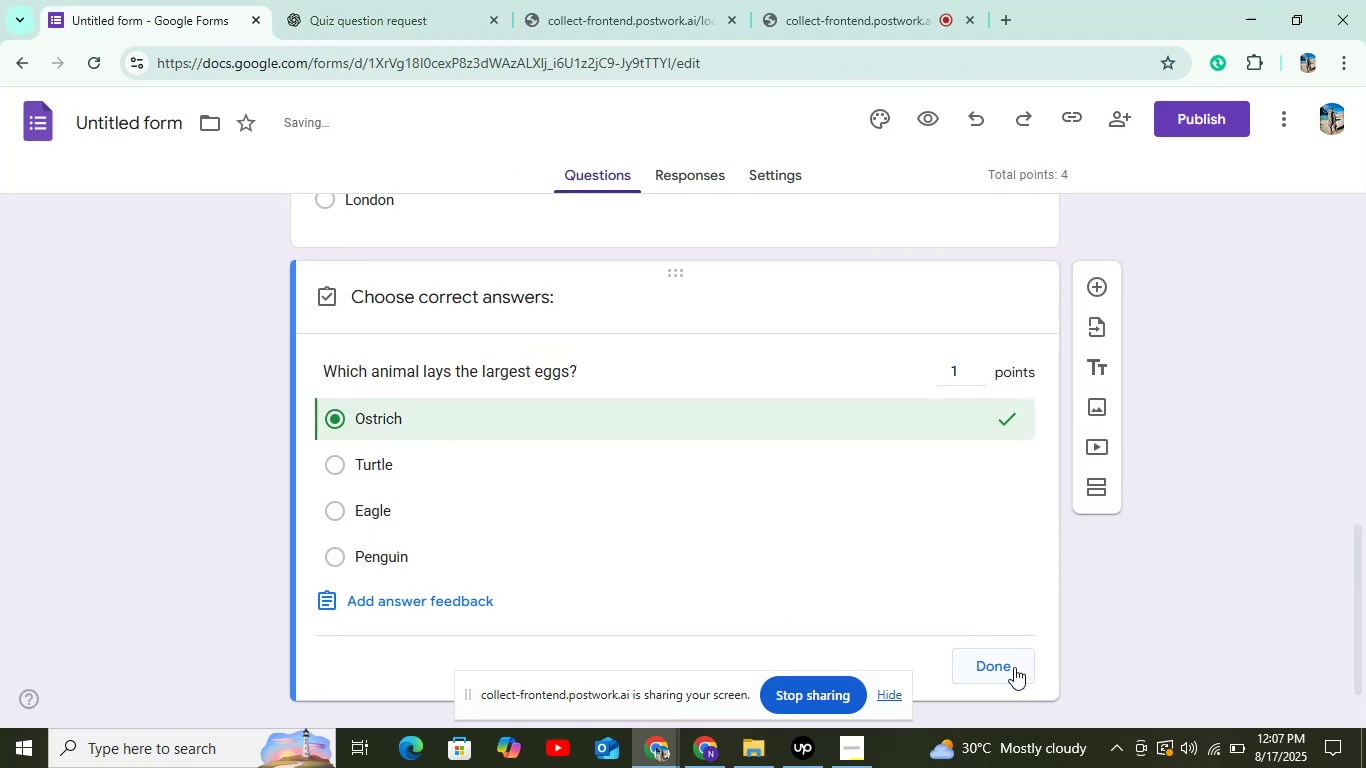 
left_click([1014, 668])
 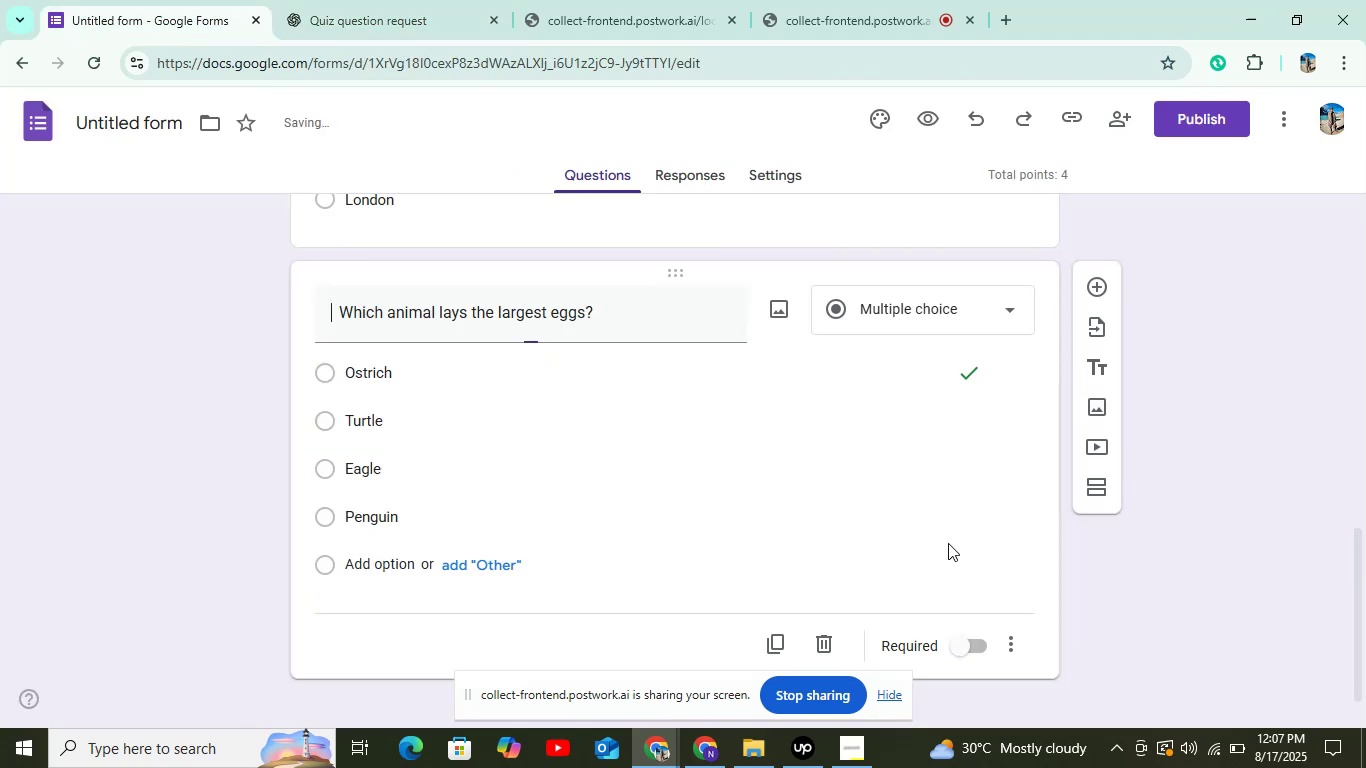 
scroll: coordinate [942, 560], scroll_direction: down, amount: 4.0
 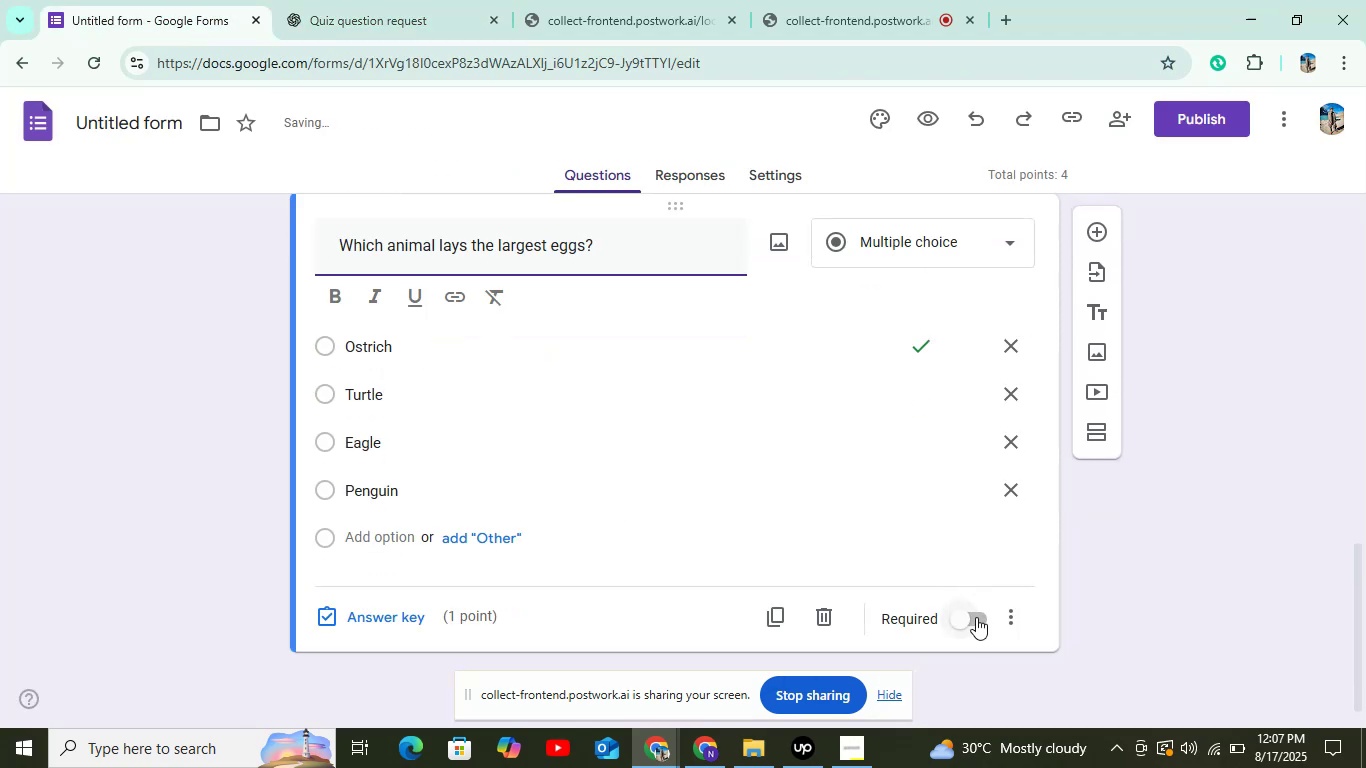 
left_click([976, 617])
 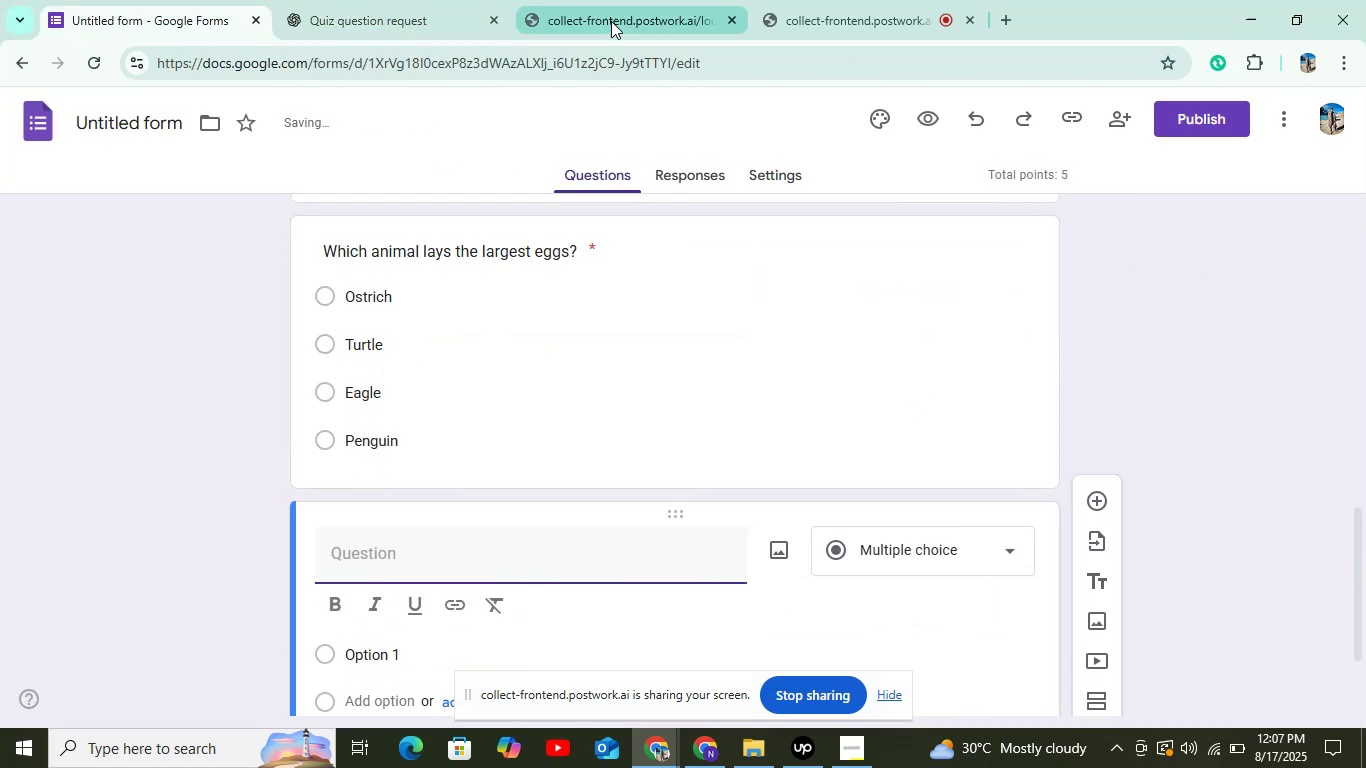 
scroll: coordinate [540, 369], scroll_direction: down, amount: 6.0
 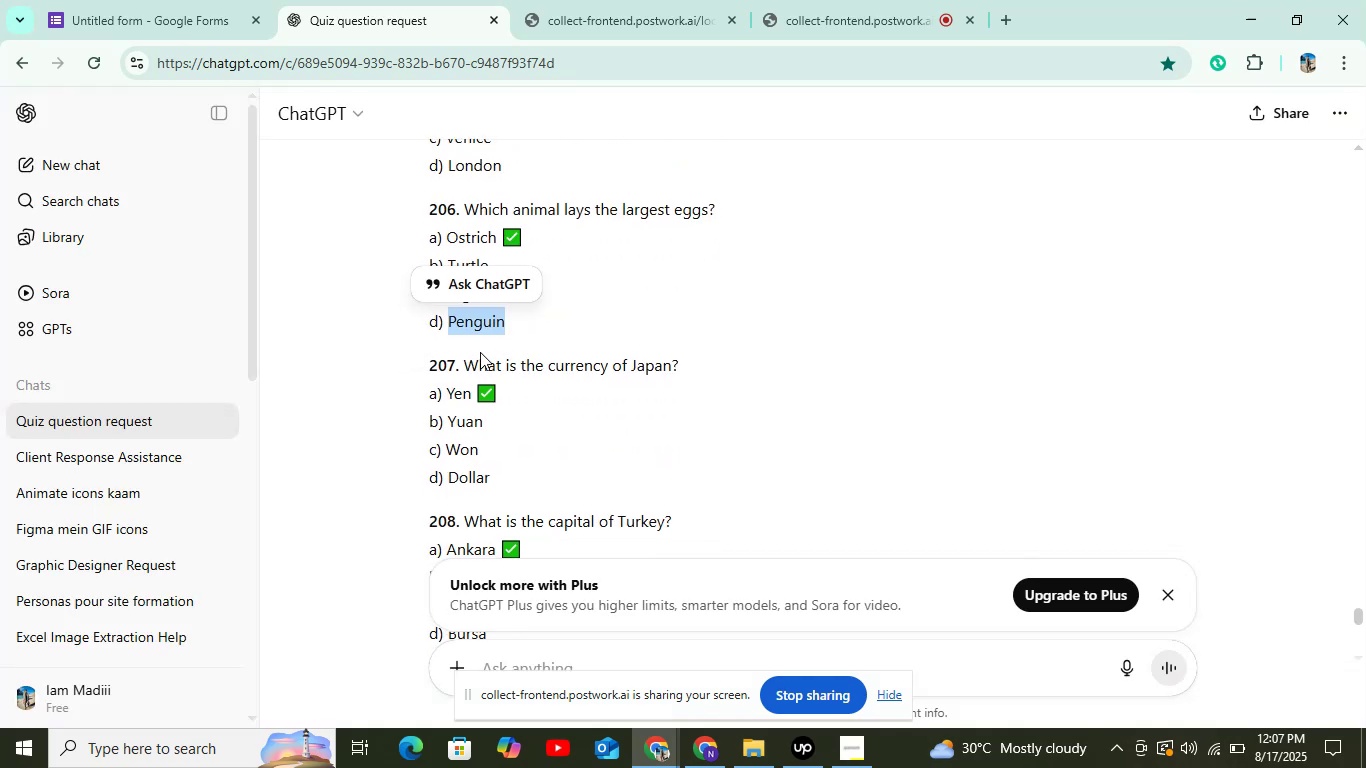 
left_click_drag(start_coordinate=[461, 358], to_coordinate=[695, 379])
 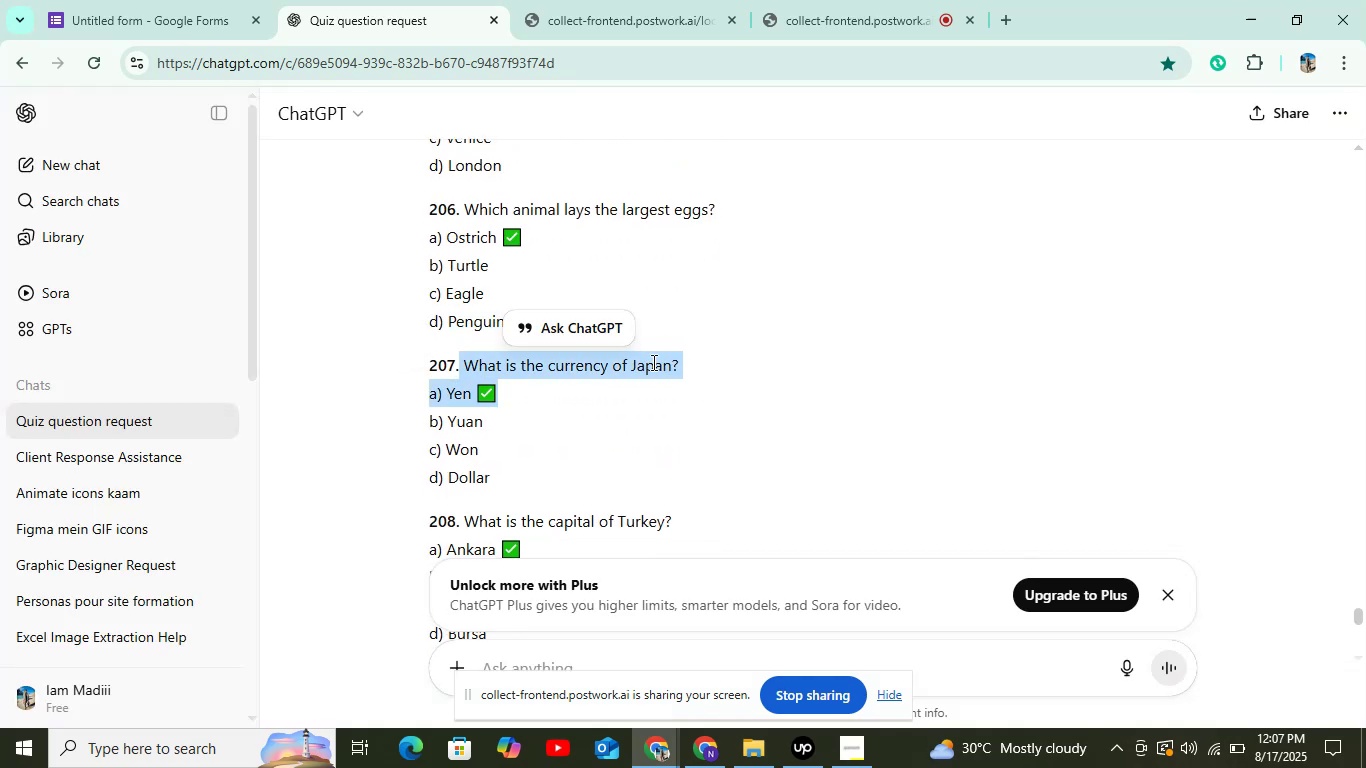 
left_click_drag(start_coordinate=[816, 378], to_coordinate=[723, 370])
 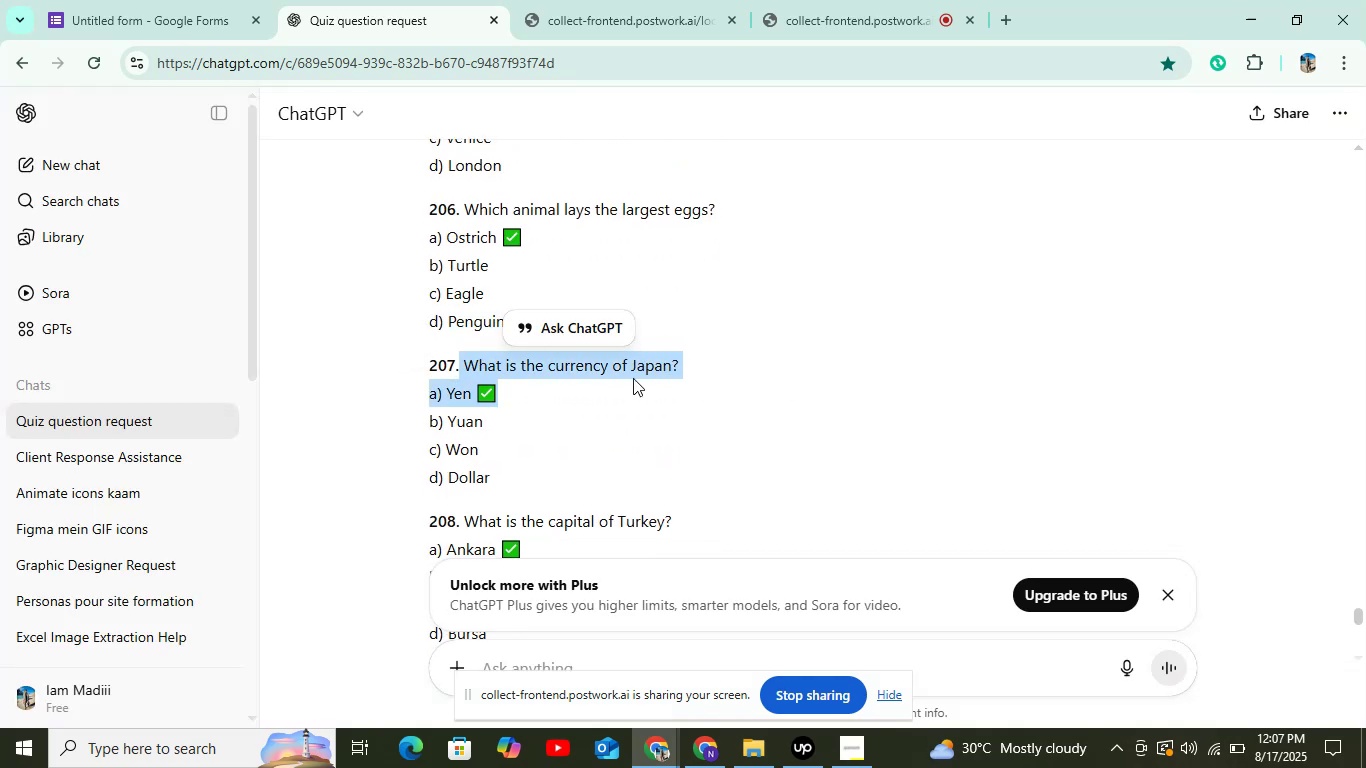 
left_click_drag(start_coordinate=[776, 381], to_coordinate=[738, 392])
 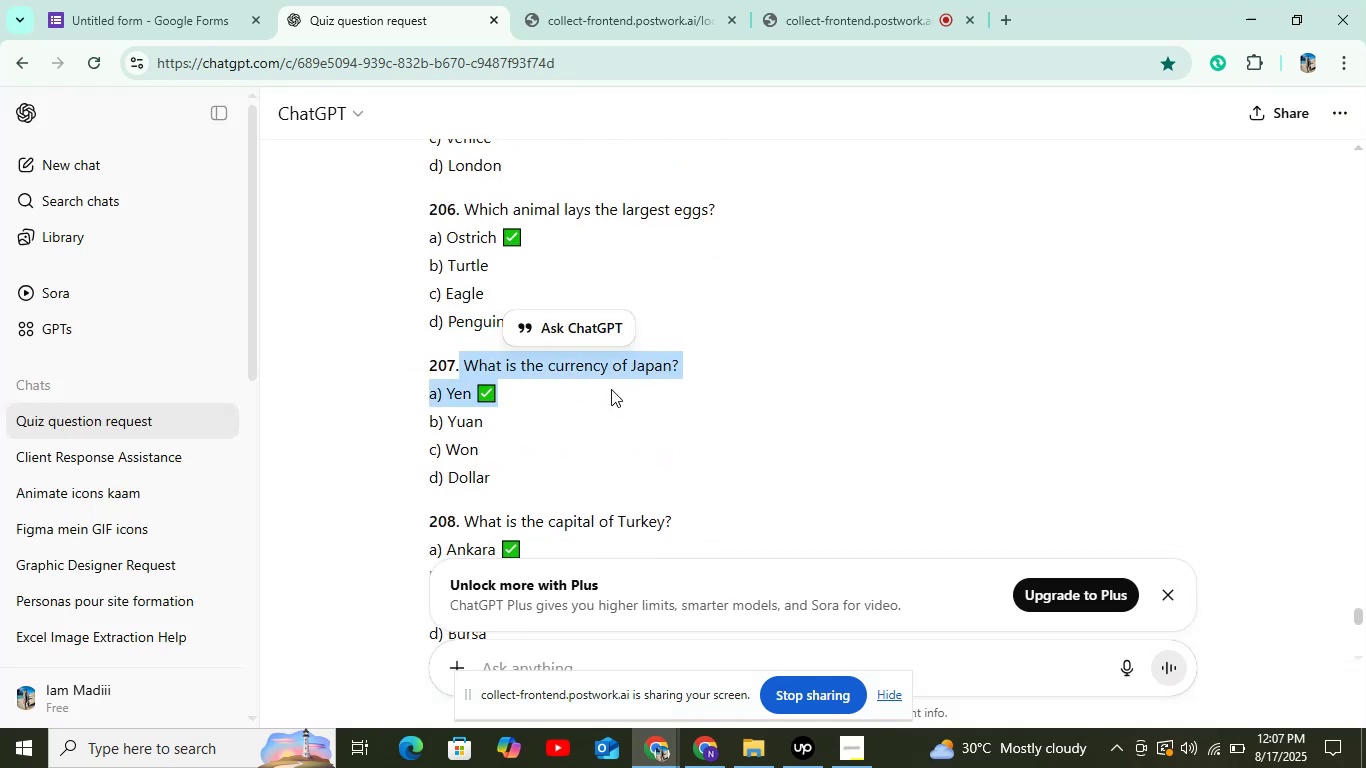 
left_click([611, 389])
 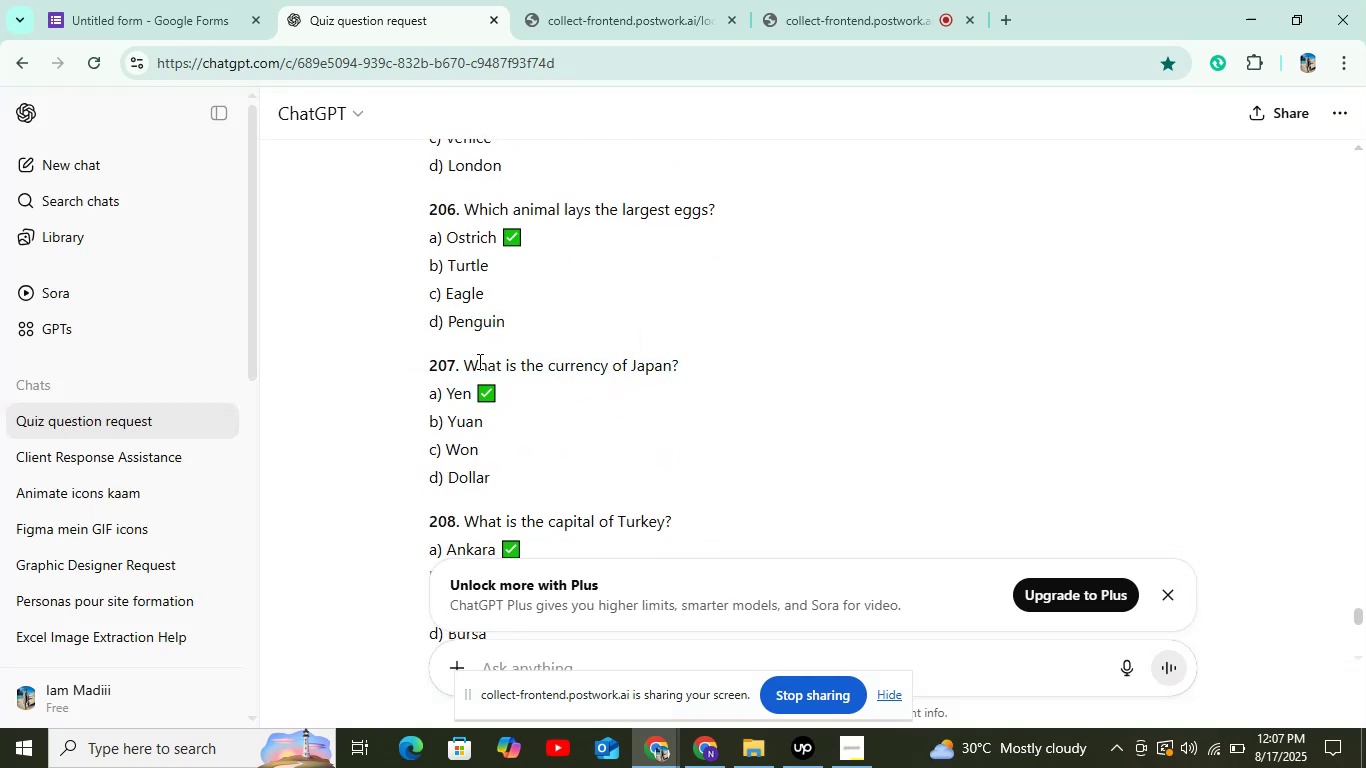 
left_click_drag(start_coordinate=[472, 364], to_coordinate=[651, 368])
 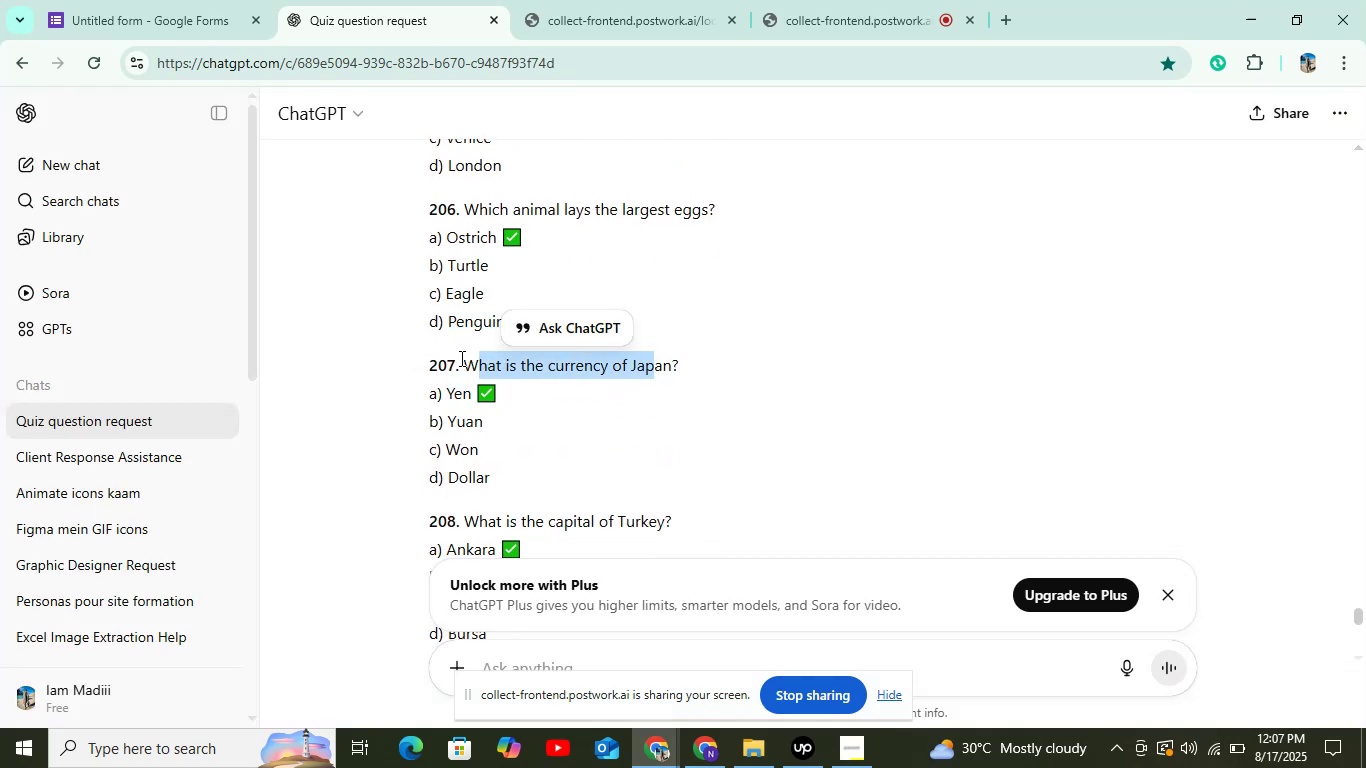 
left_click_drag(start_coordinate=[463, 366], to_coordinate=[712, 348])
 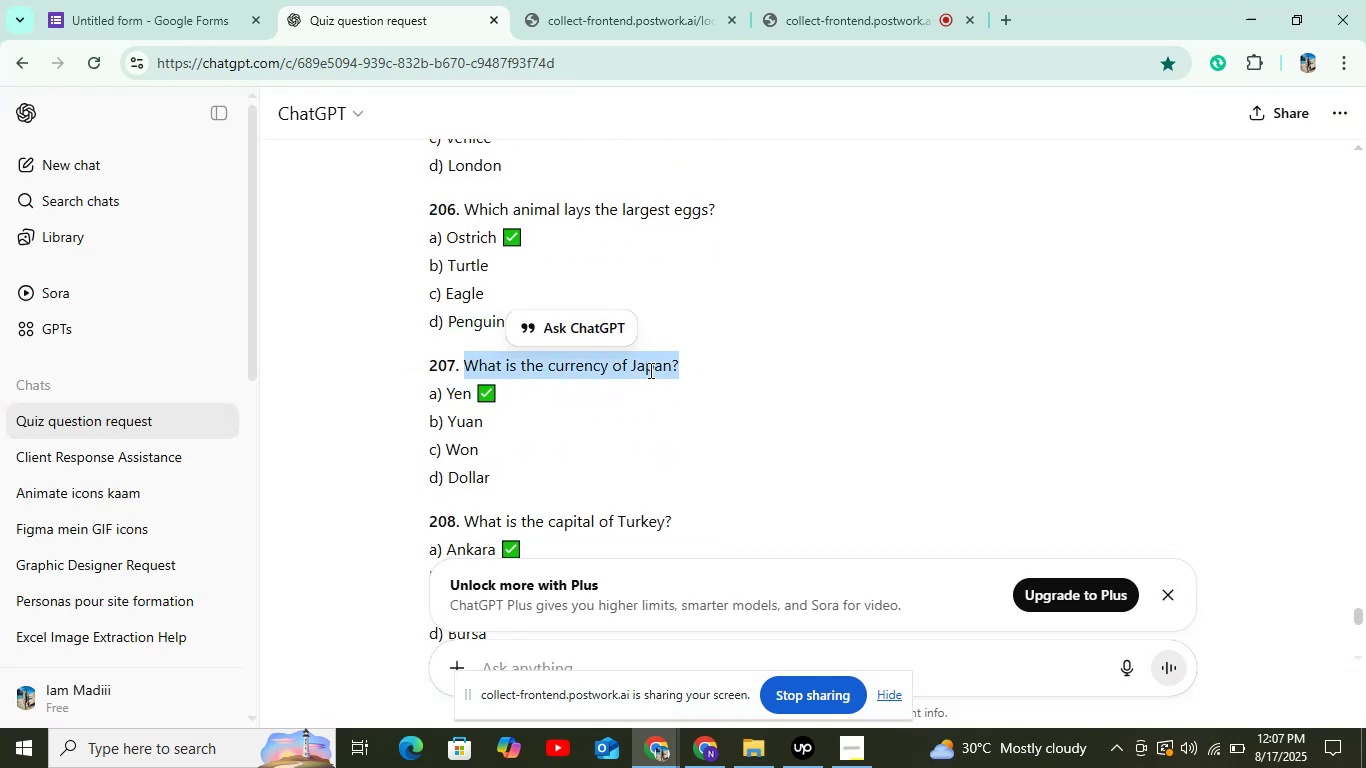 
right_click([649, 370])
 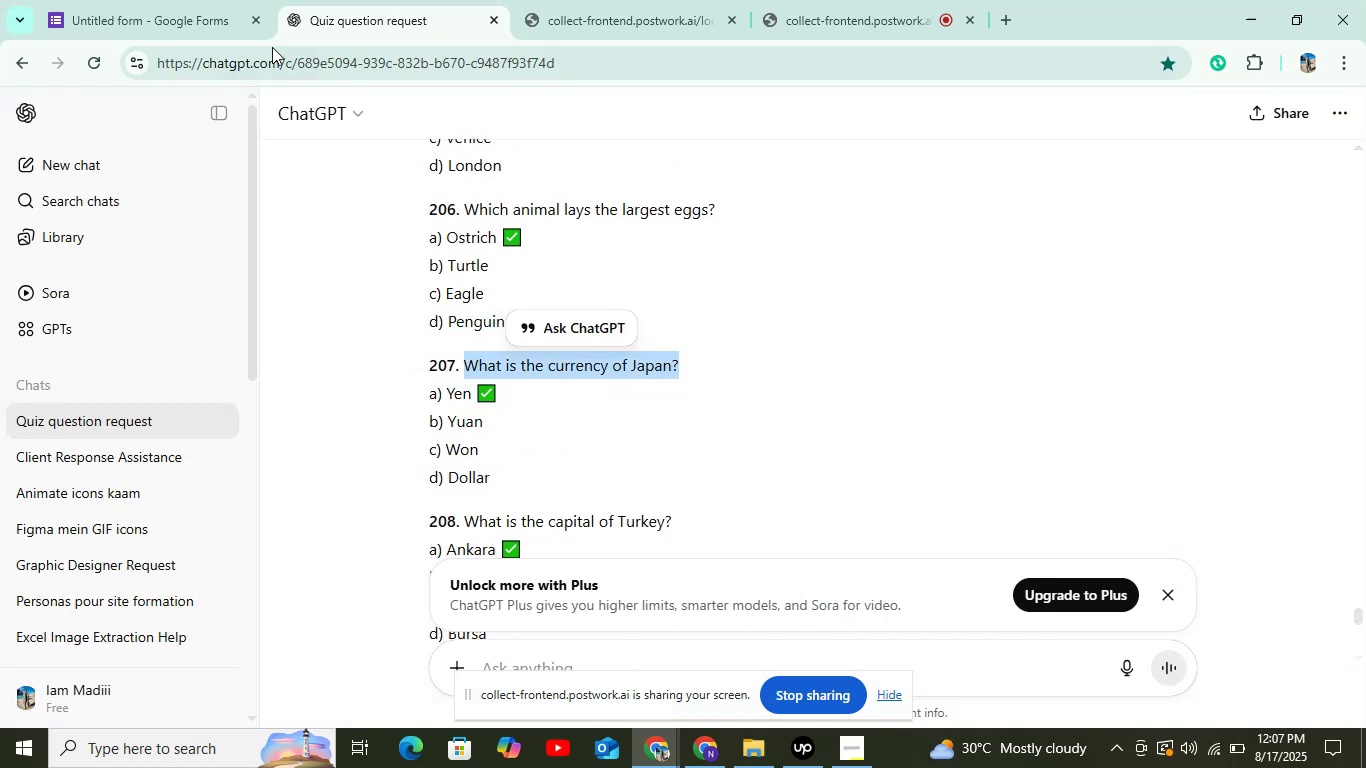 
left_click([199, 26])
 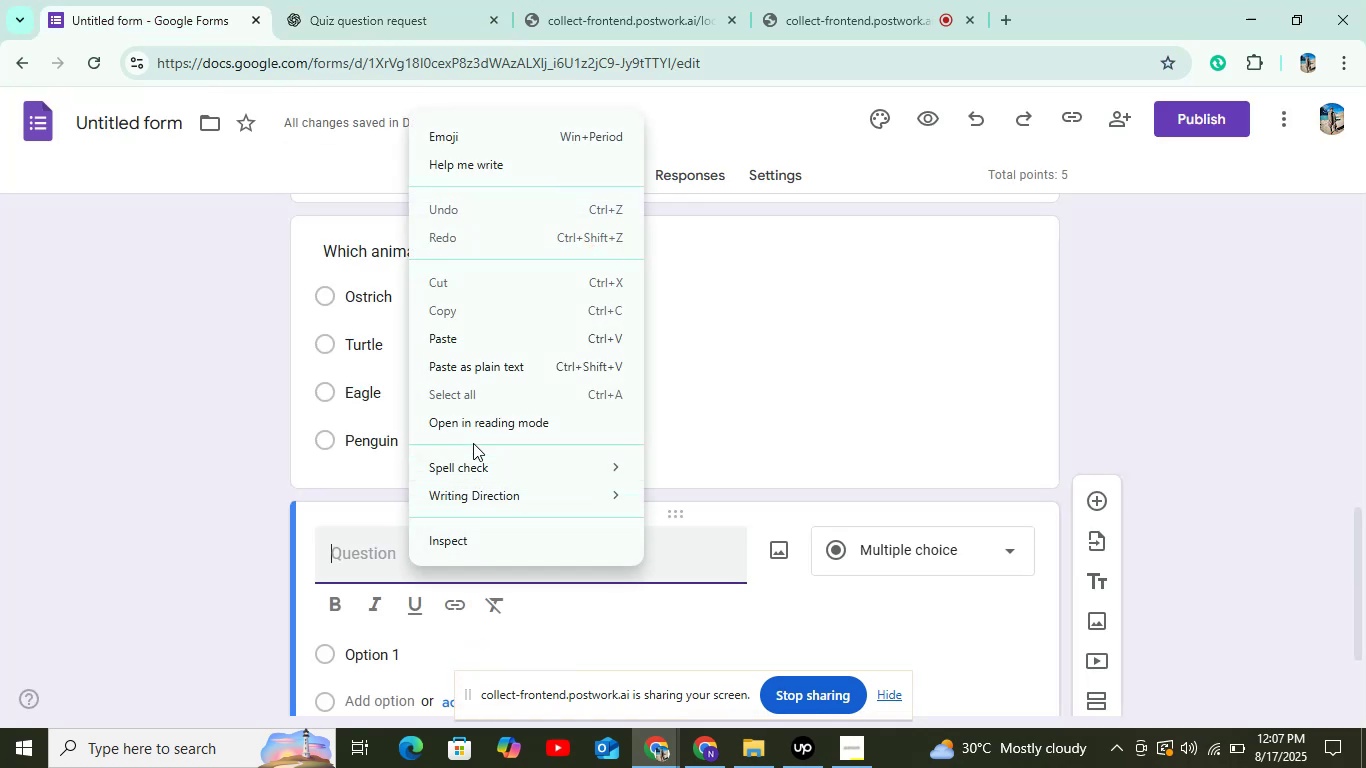 
left_click([472, 349])
 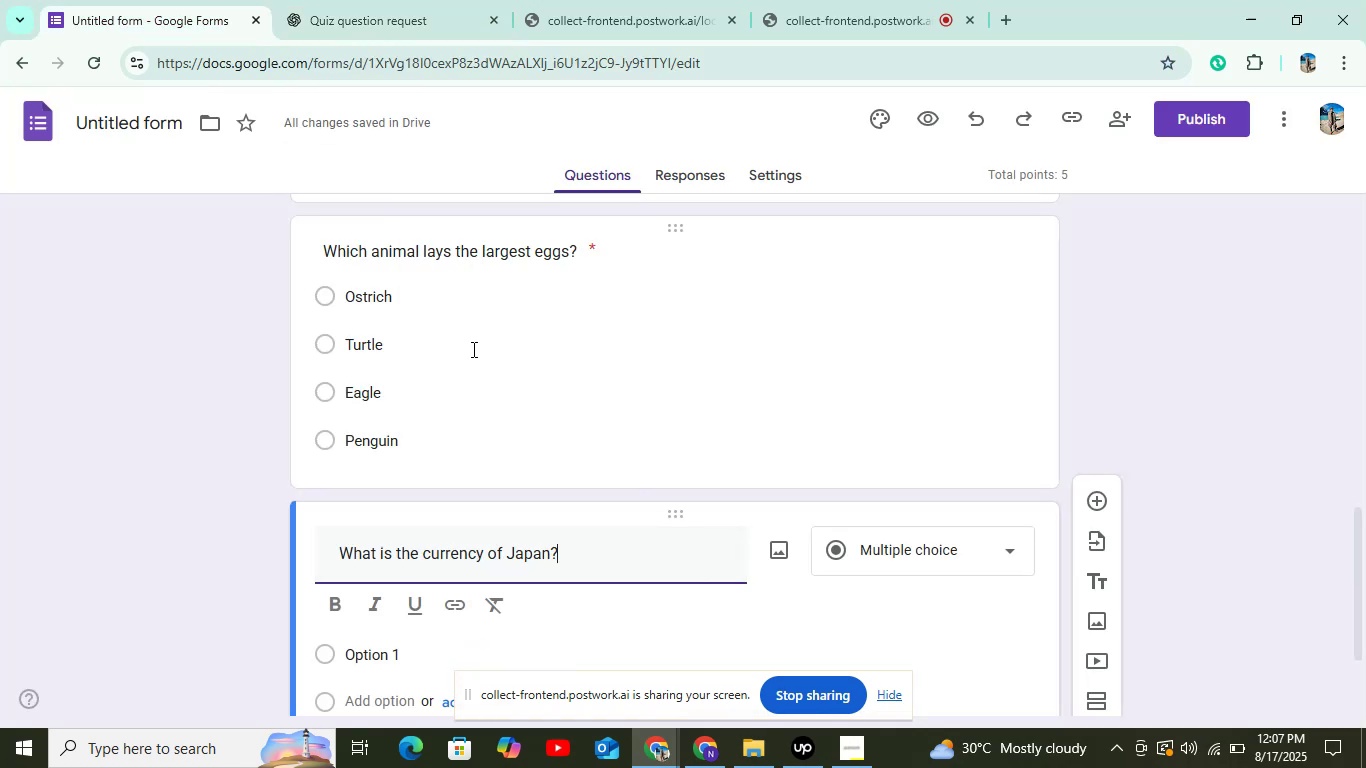 
scroll: coordinate [472, 365], scroll_direction: down, amount: 4.0
 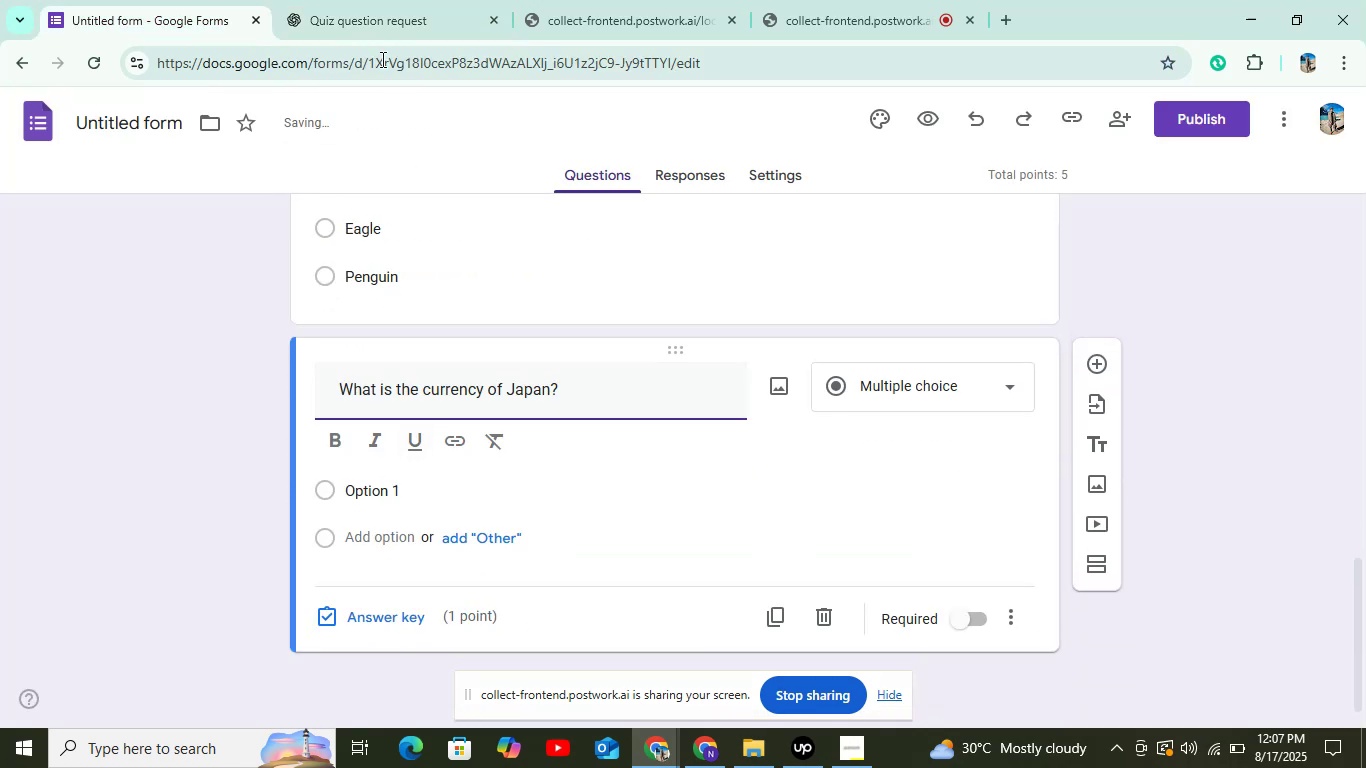 
left_click([368, 10])
 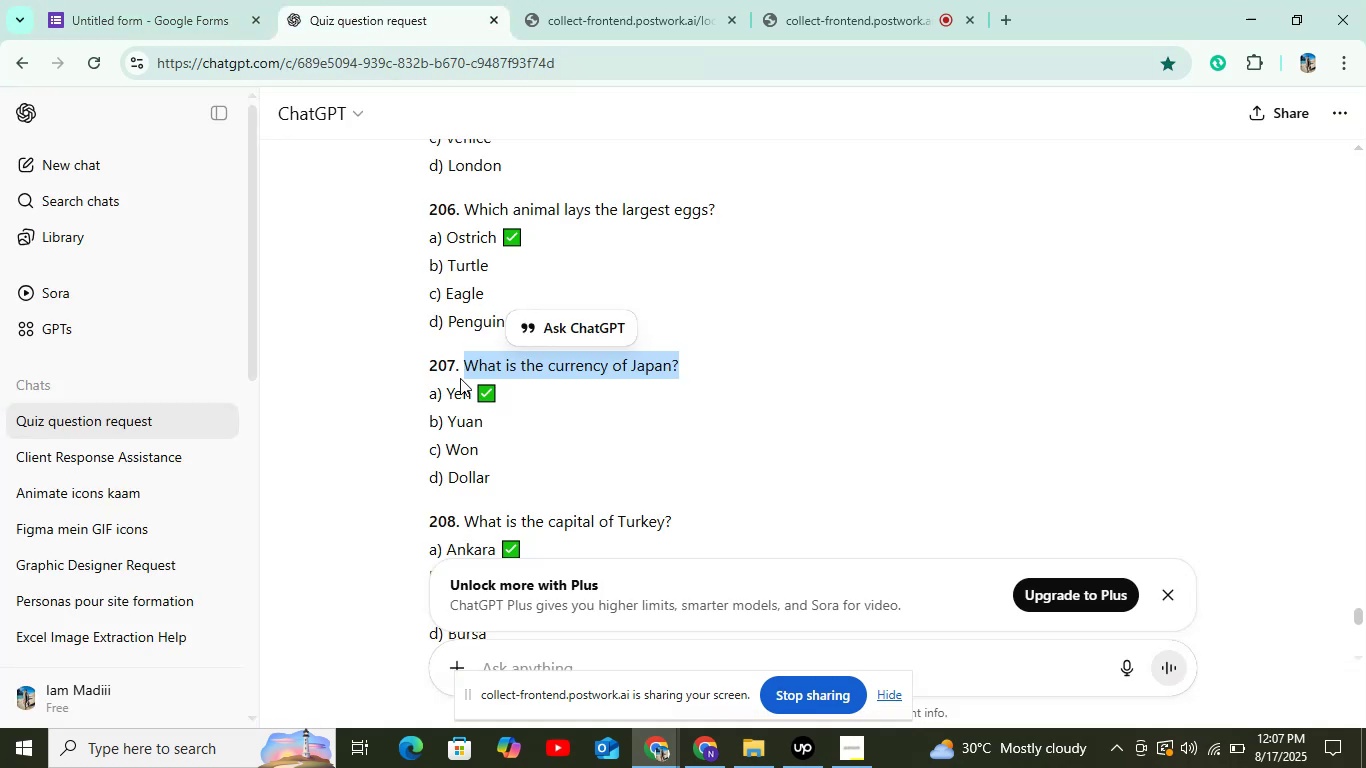 
left_click_drag(start_coordinate=[452, 395], to_coordinate=[485, 385])
 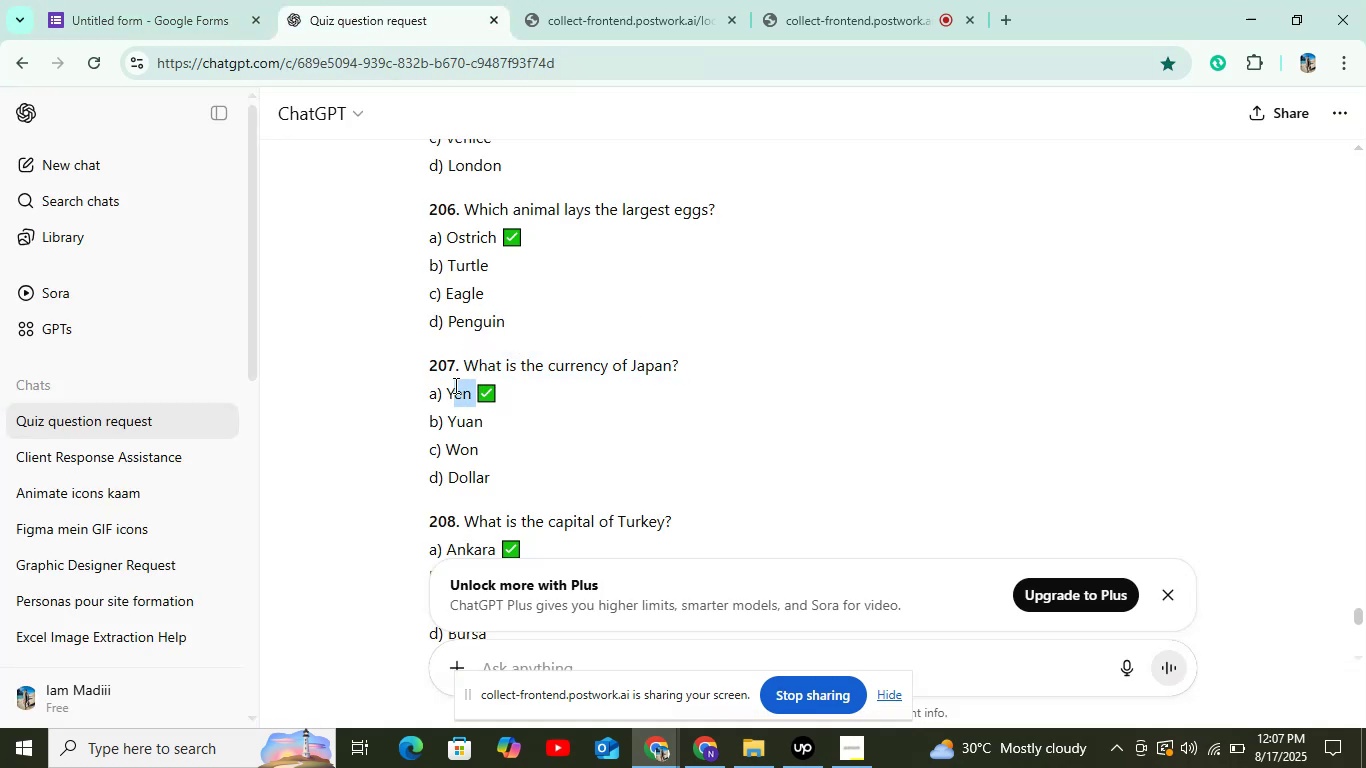 
left_click_drag(start_coordinate=[443, 389], to_coordinate=[470, 386])
 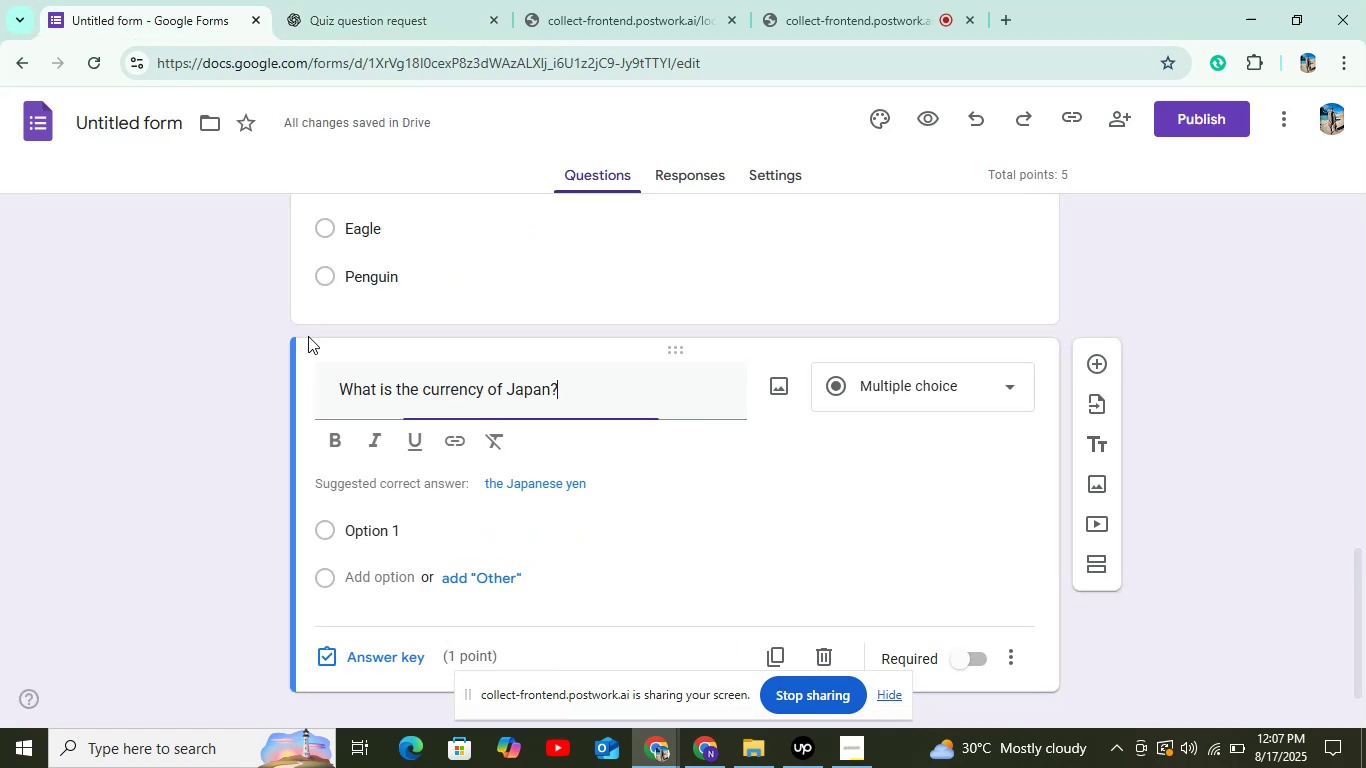 
left_click([375, 536])
 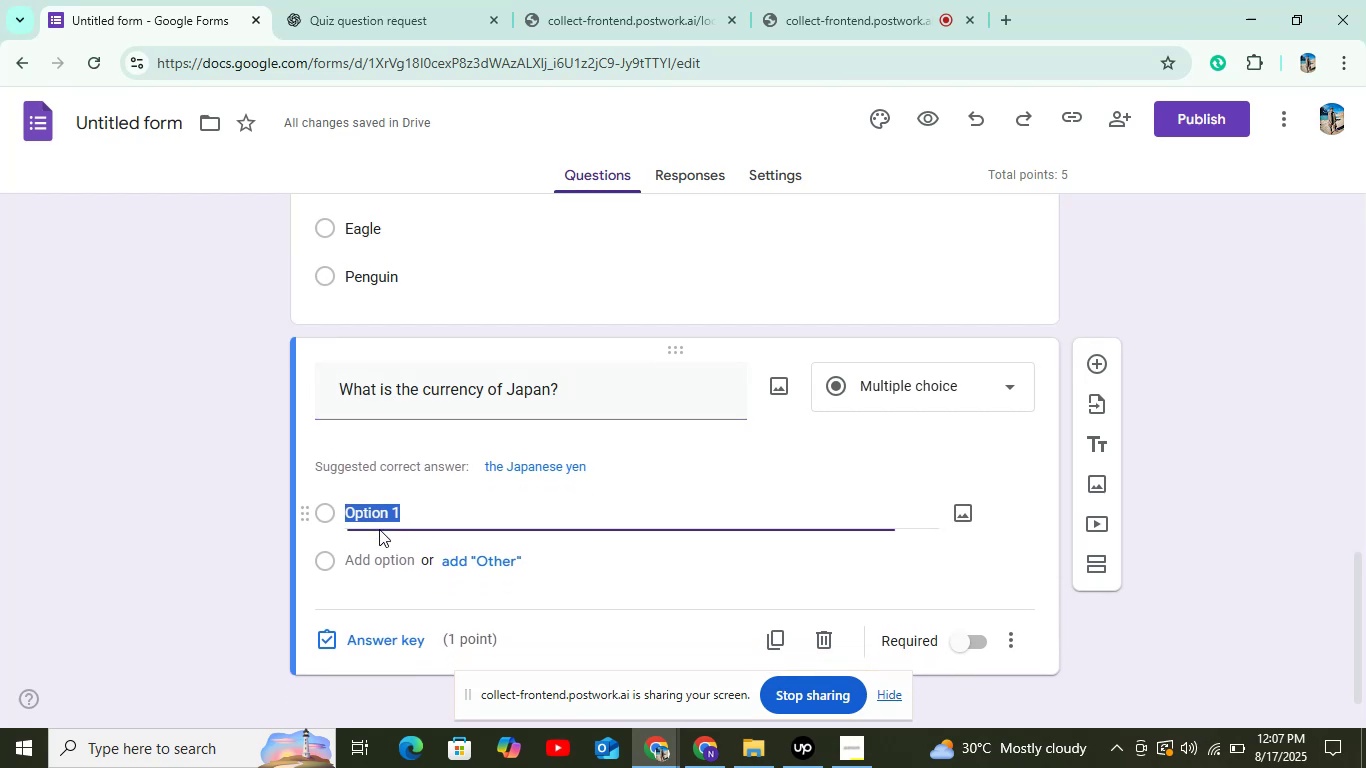 
right_click([379, 529])
 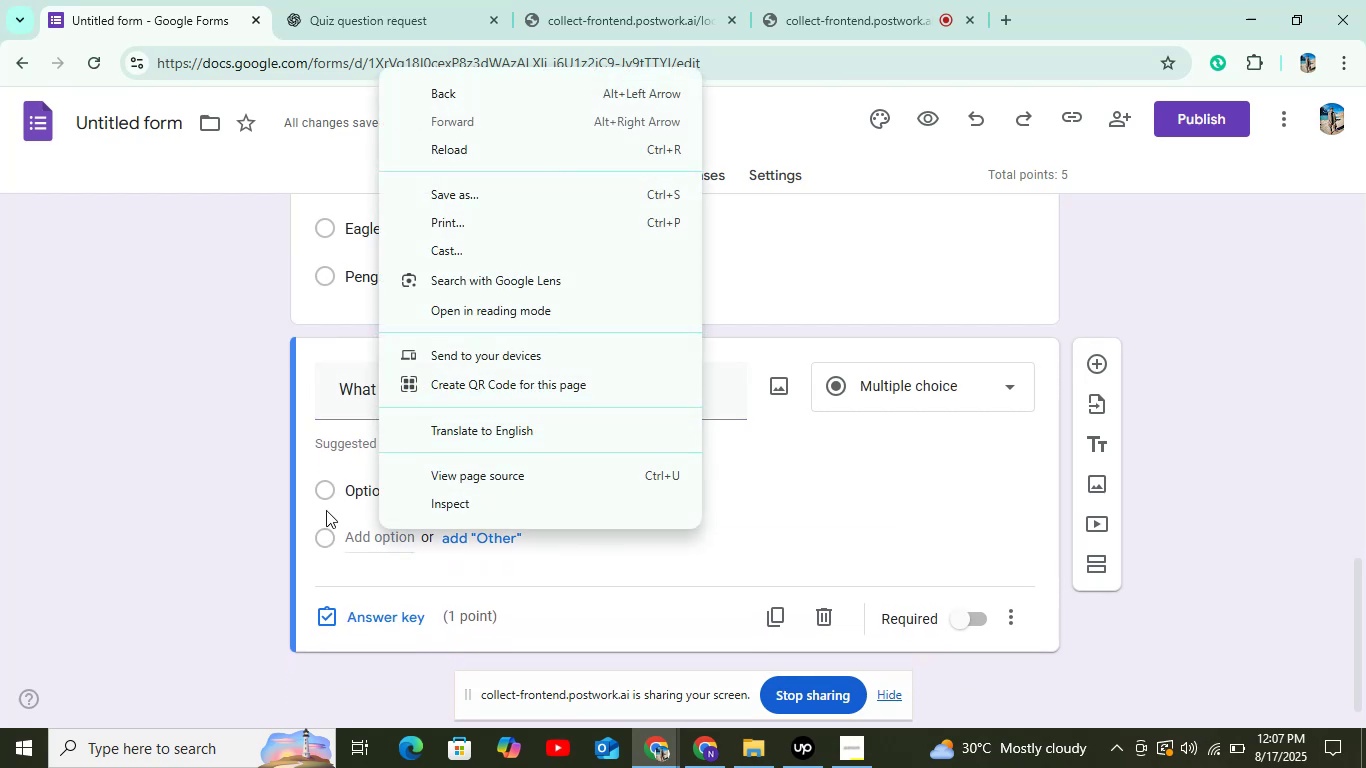 
left_click([356, 489])
 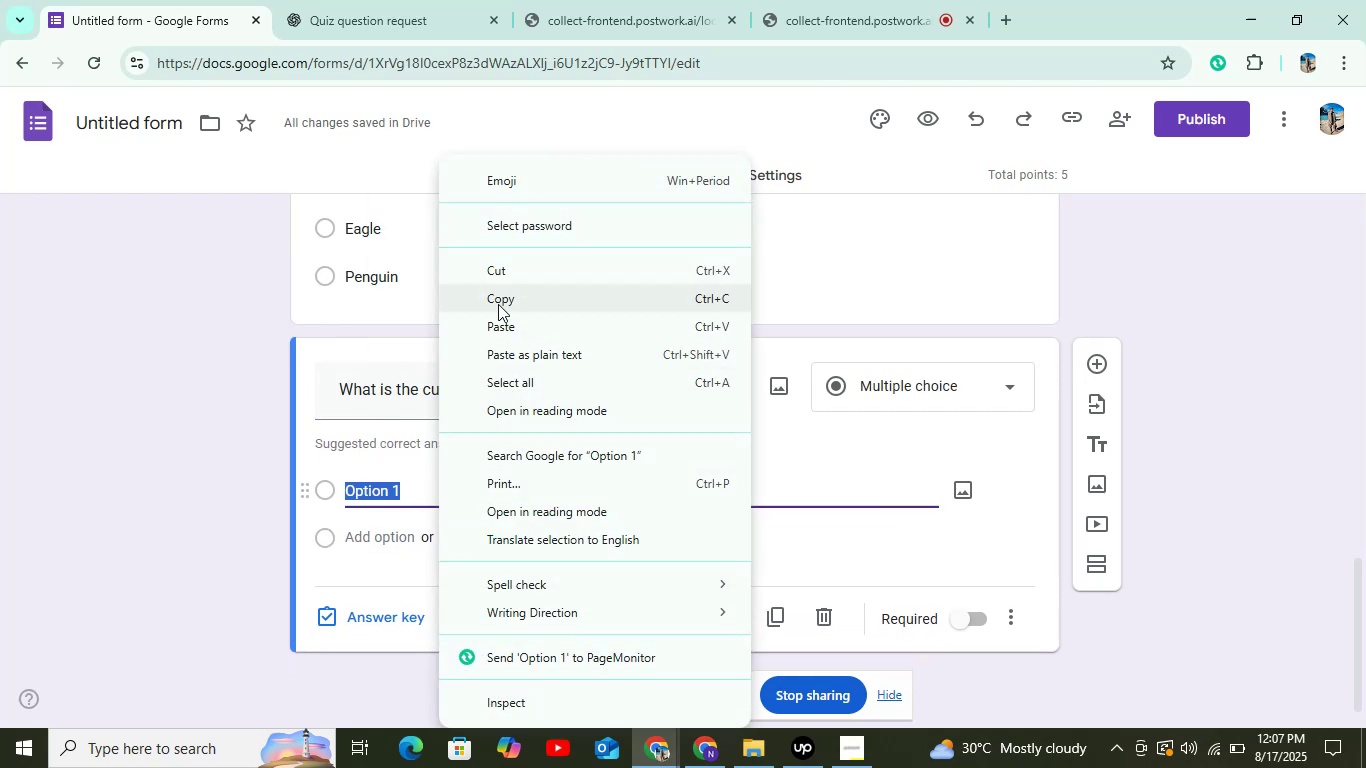 
left_click([500, 330])
 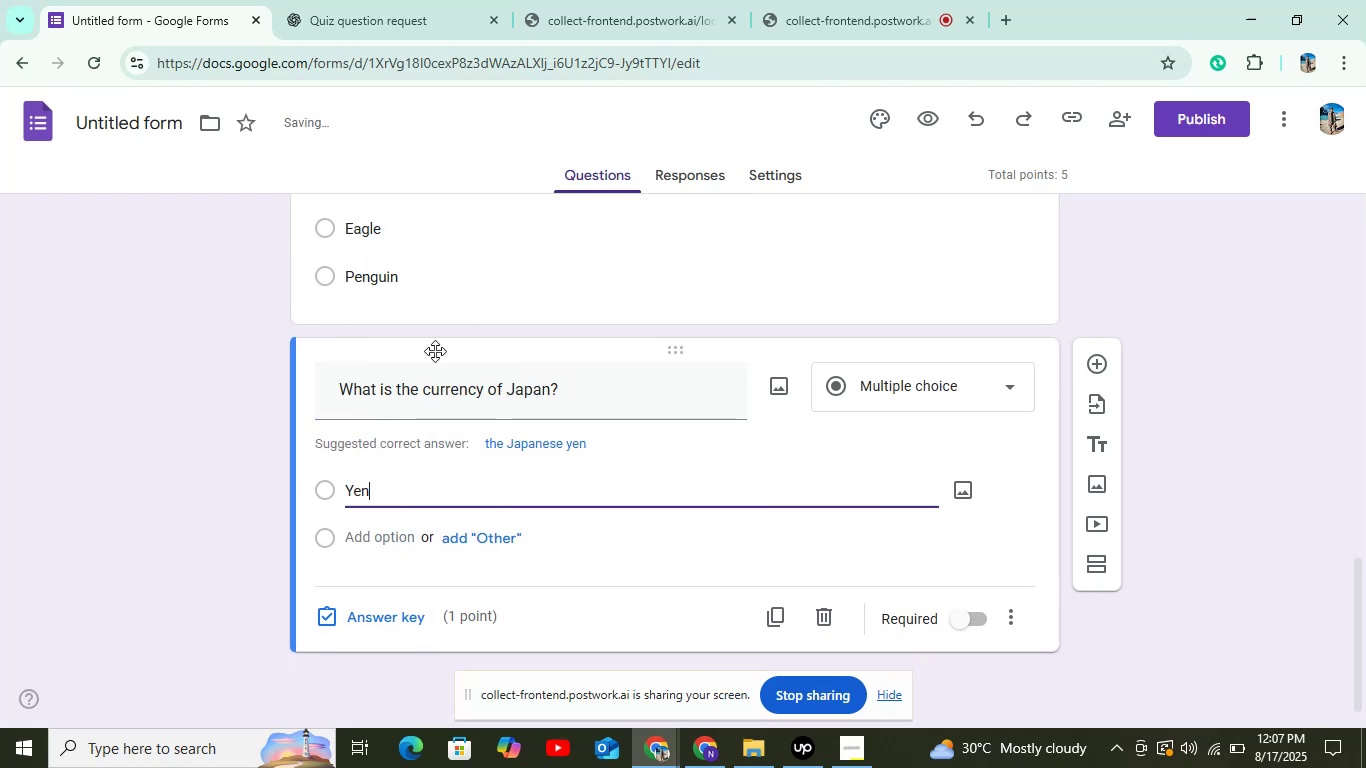 
scroll: coordinate [423, 515], scroll_direction: down, amount: 4.0
 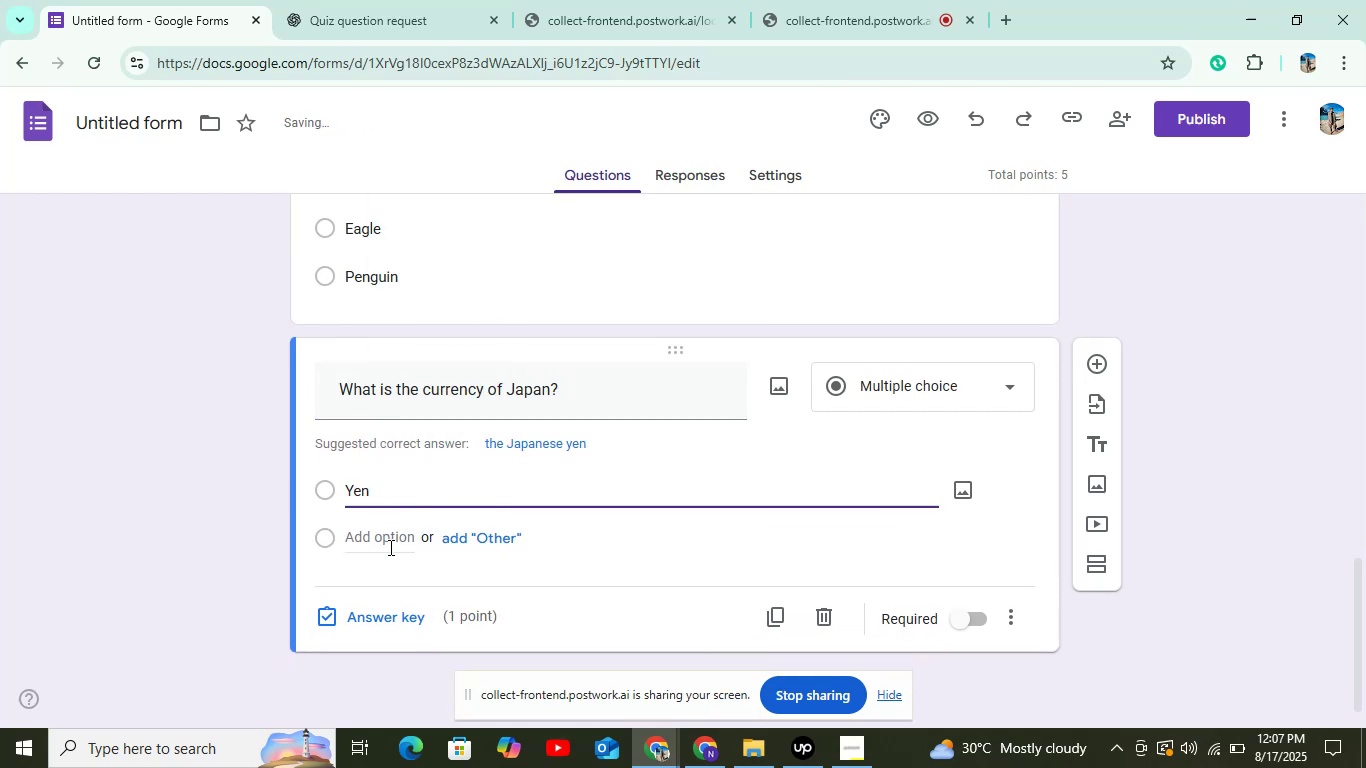 
left_click_drag(start_coordinate=[389, 547], to_coordinate=[387, 541])
 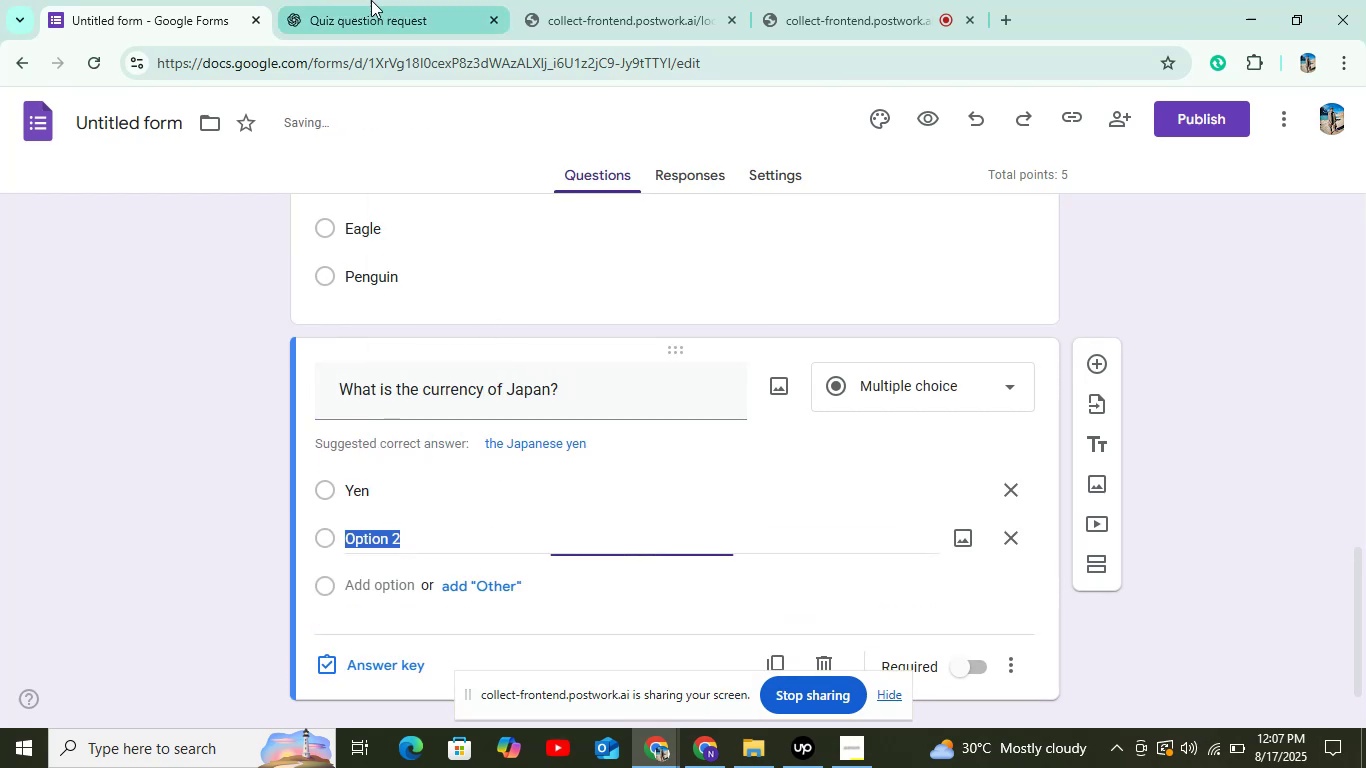 
left_click([371, 0])
 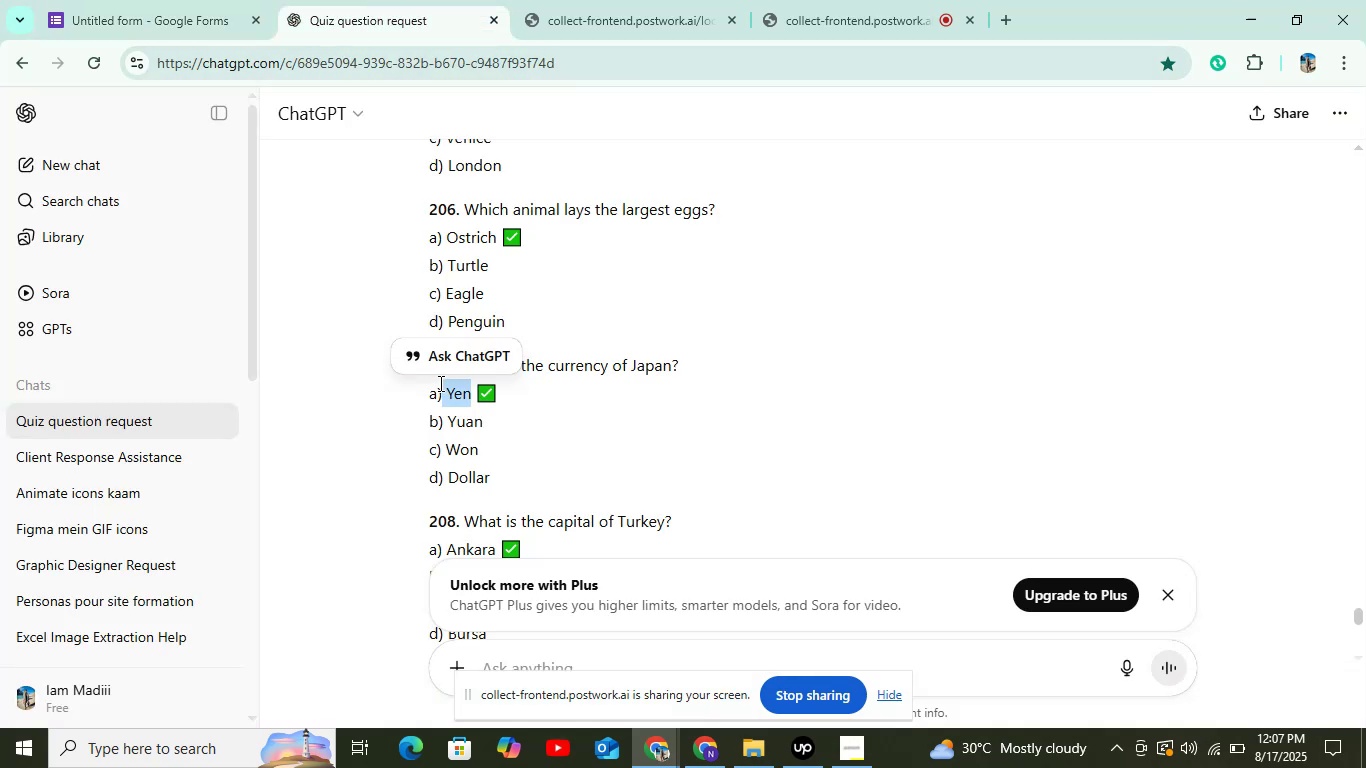 
left_click_drag(start_coordinate=[512, 429], to_coordinate=[521, 429])
 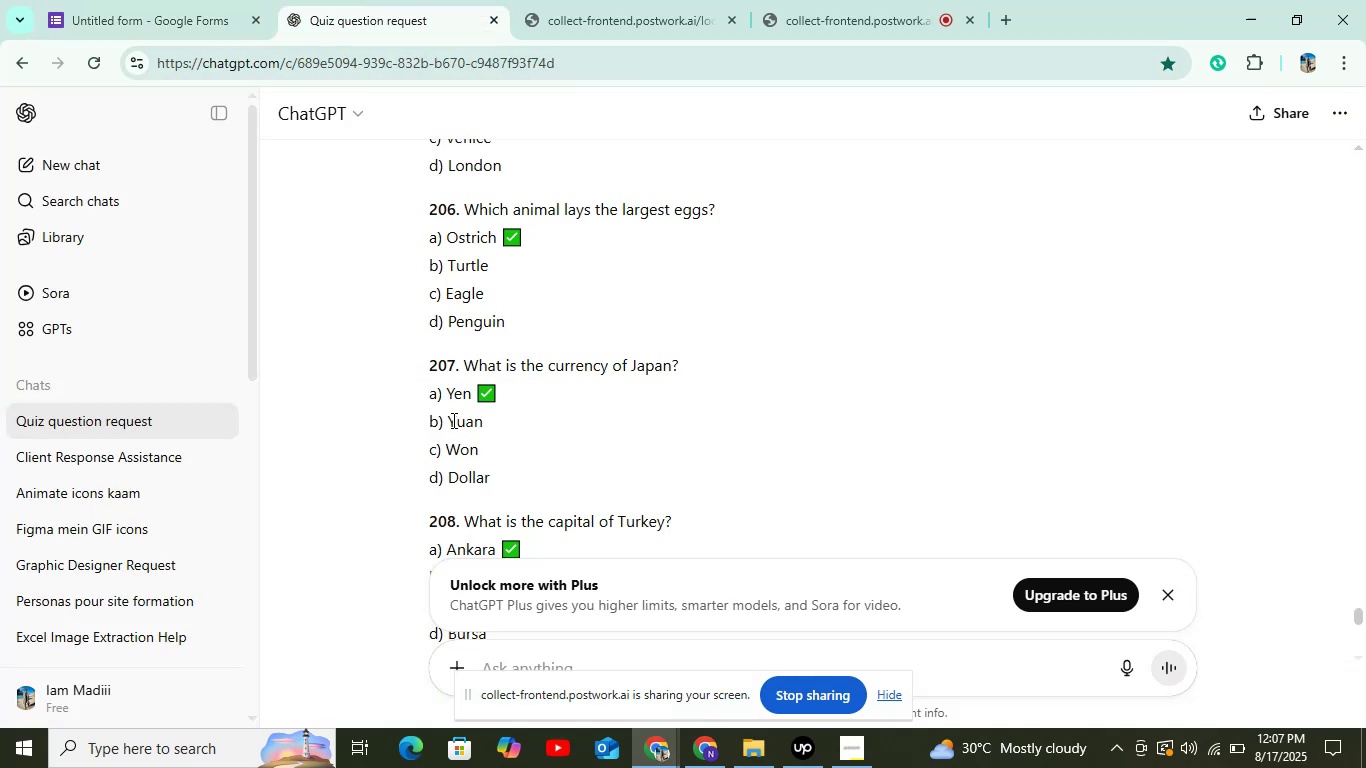 
left_click_drag(start_coordinate=[449, 421], to_coordinate=[508, 421])
 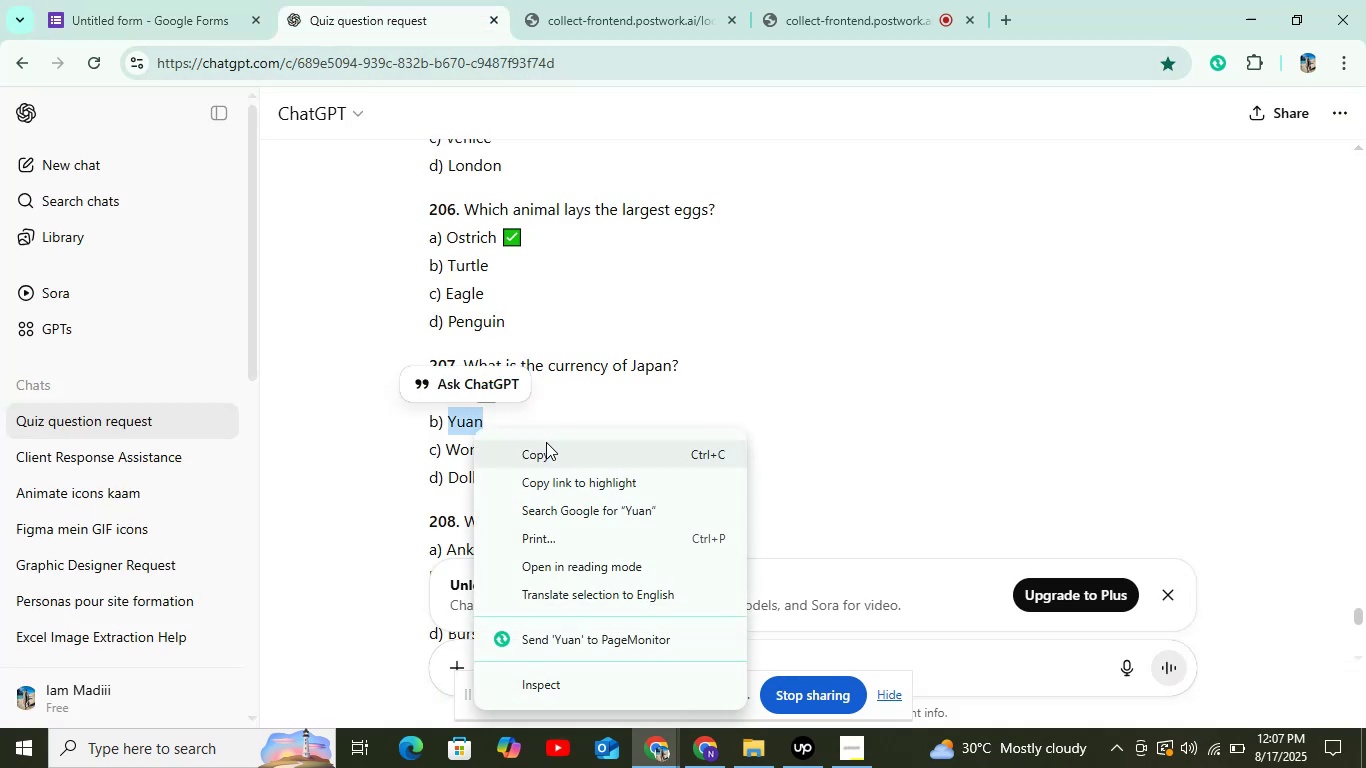 
left_click([545, 451])
 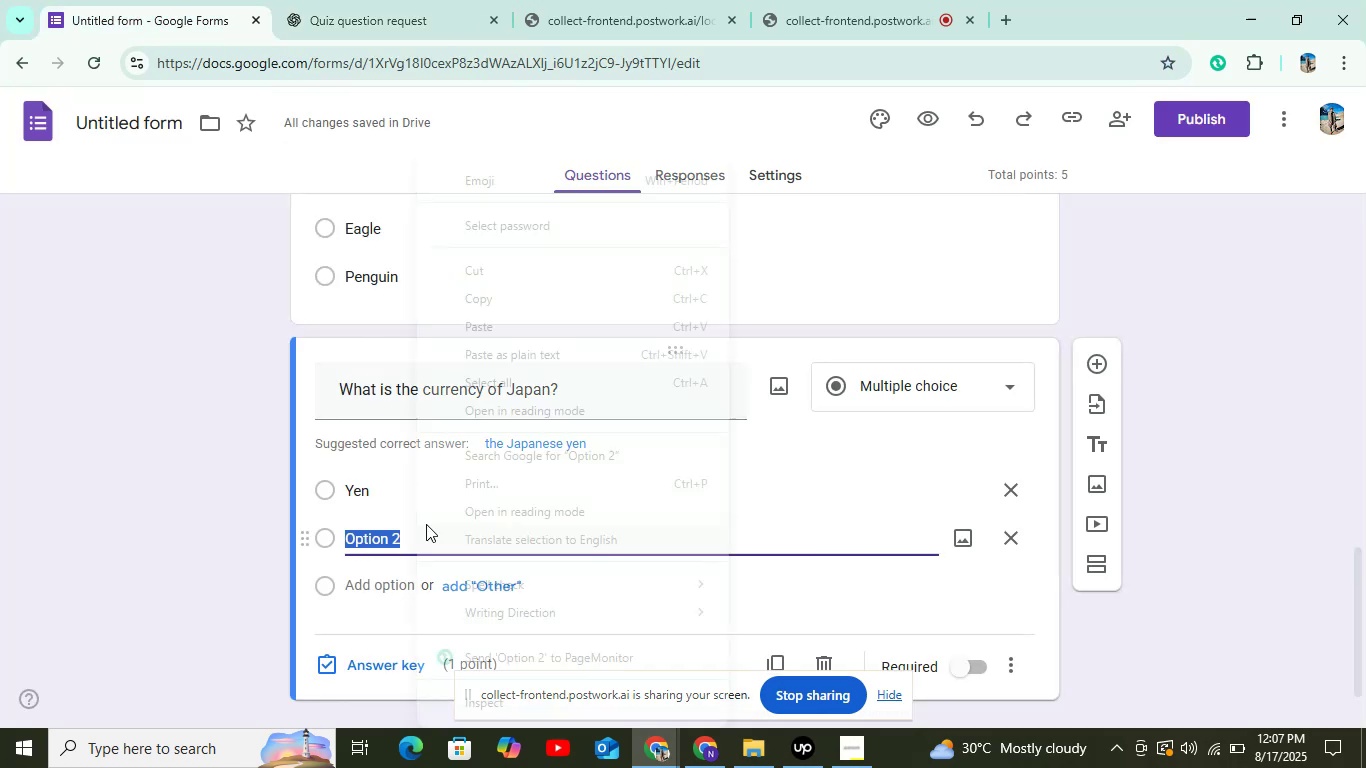 
left_click([491, 326])
 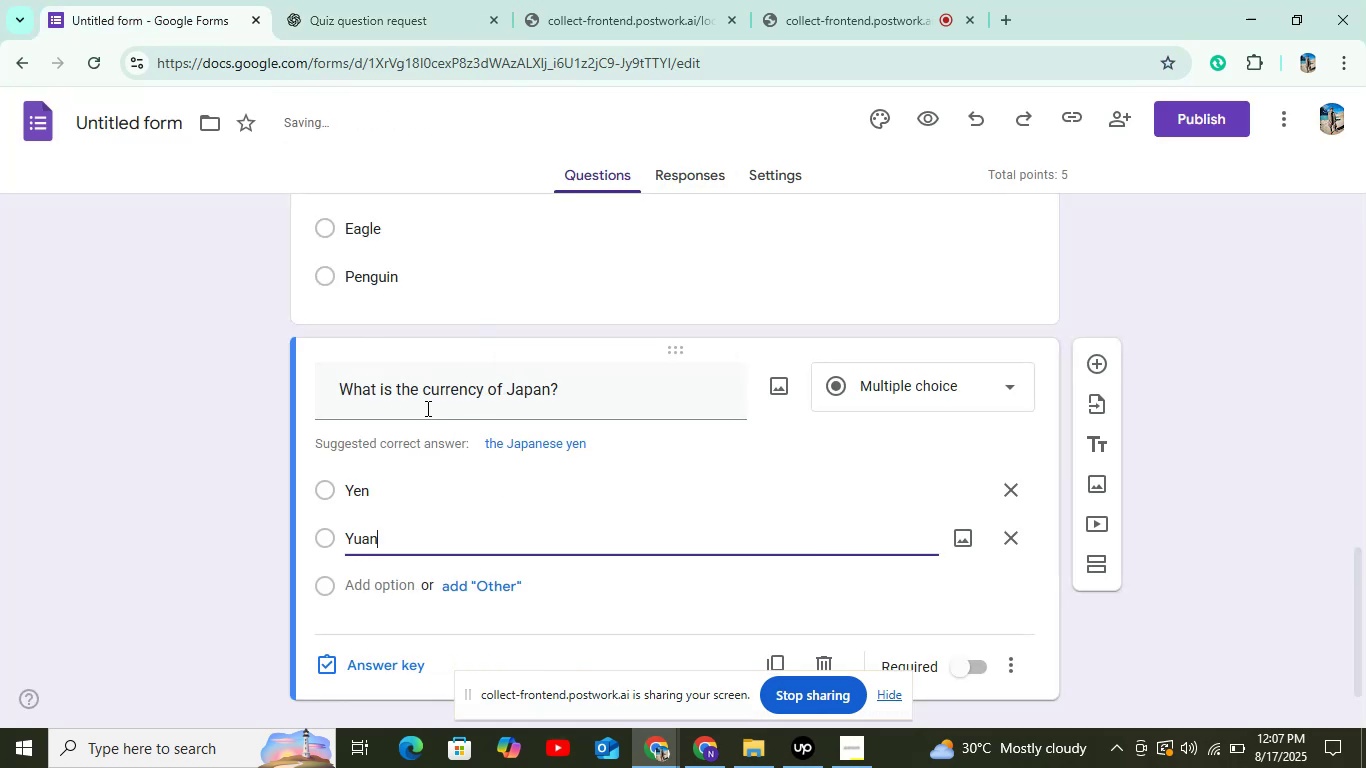 
scroll: coordinate [409, 486], scroll_direction: down, amount: 3.0
 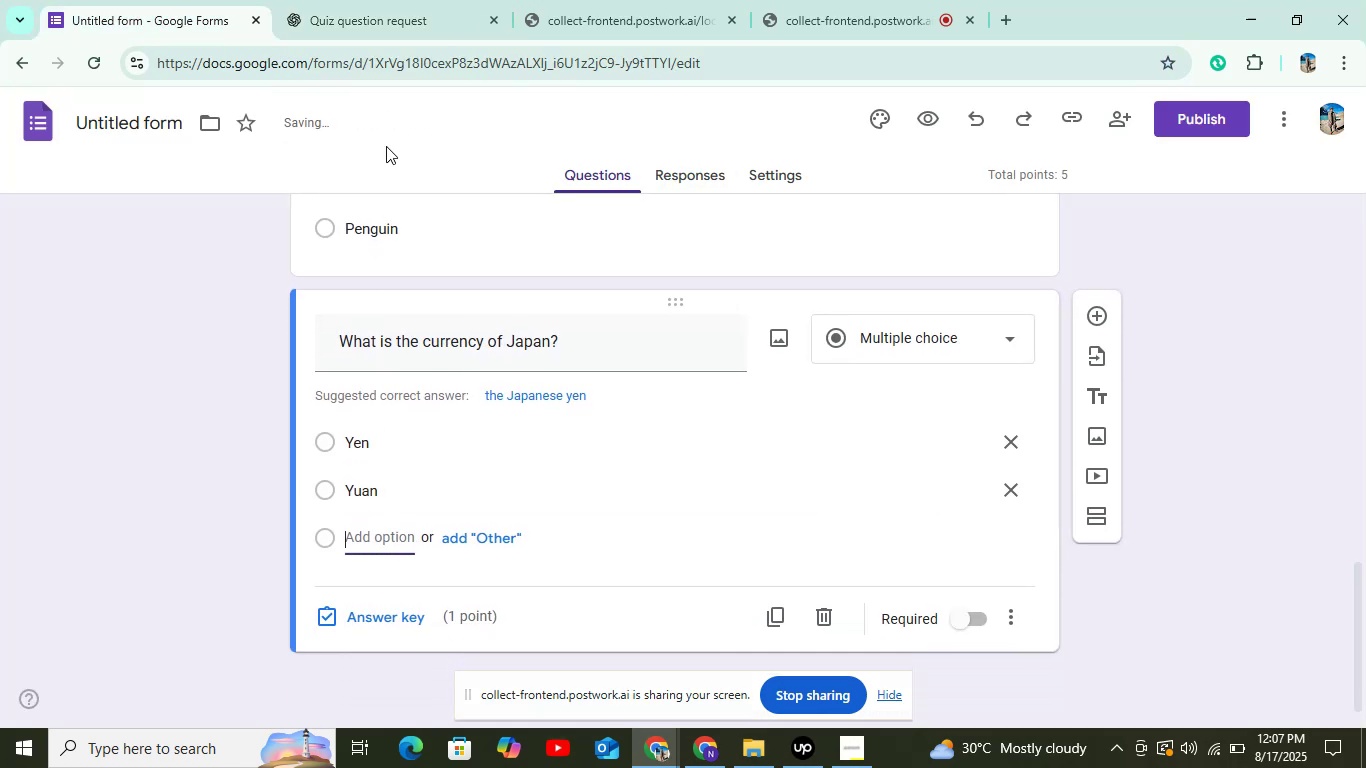 
left_click([386, 7])
 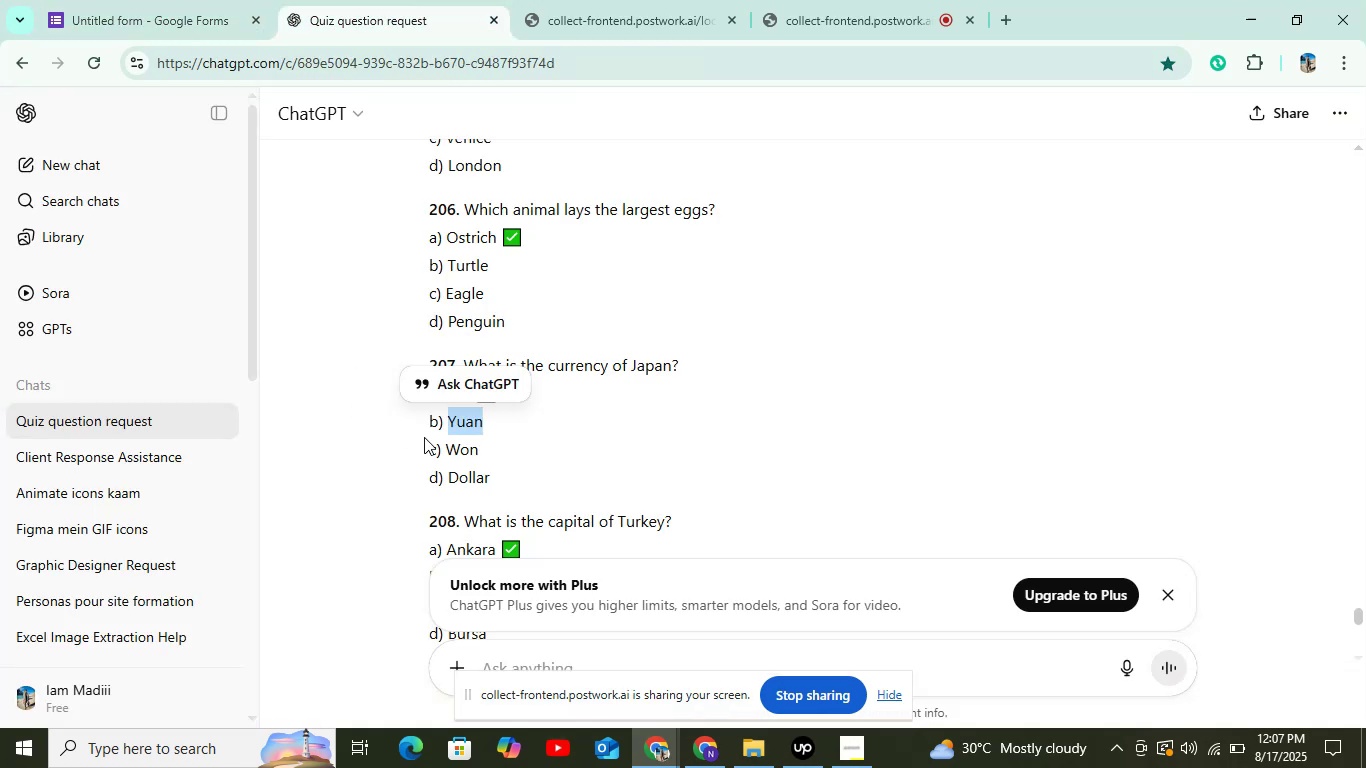 
left_click_drag(start_coordinate=[444, 444], to_coordinate=[522, 451])
 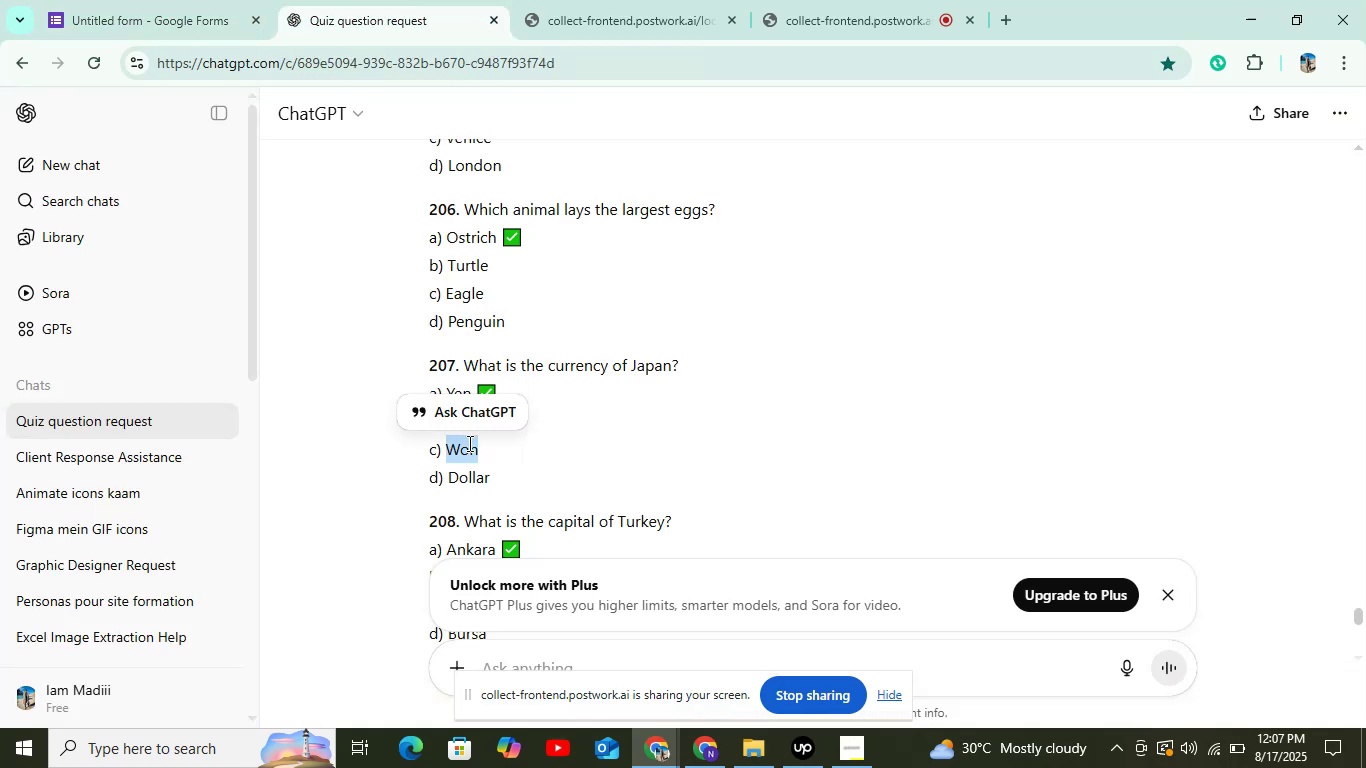 
right_click([465, 445])
 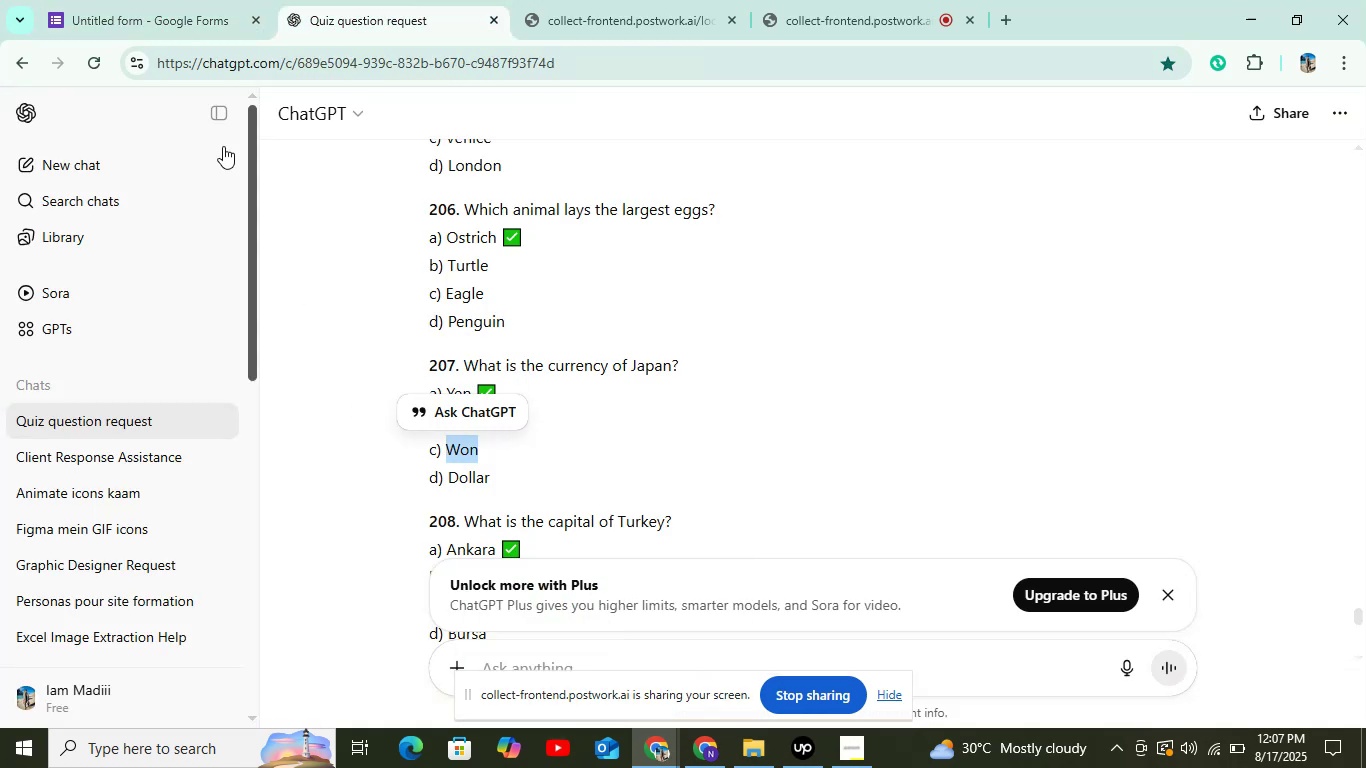 
left_click([197, 24])
 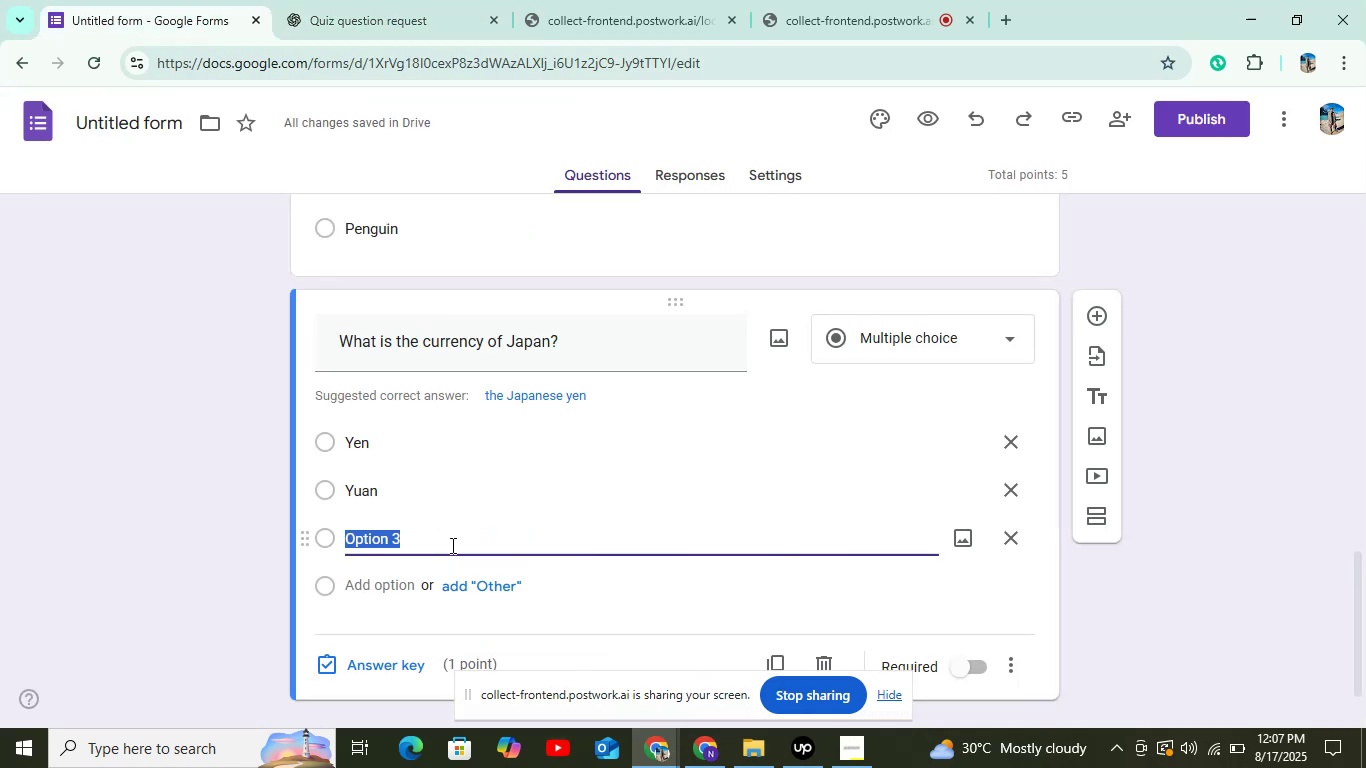 
right_click([450, 546])
 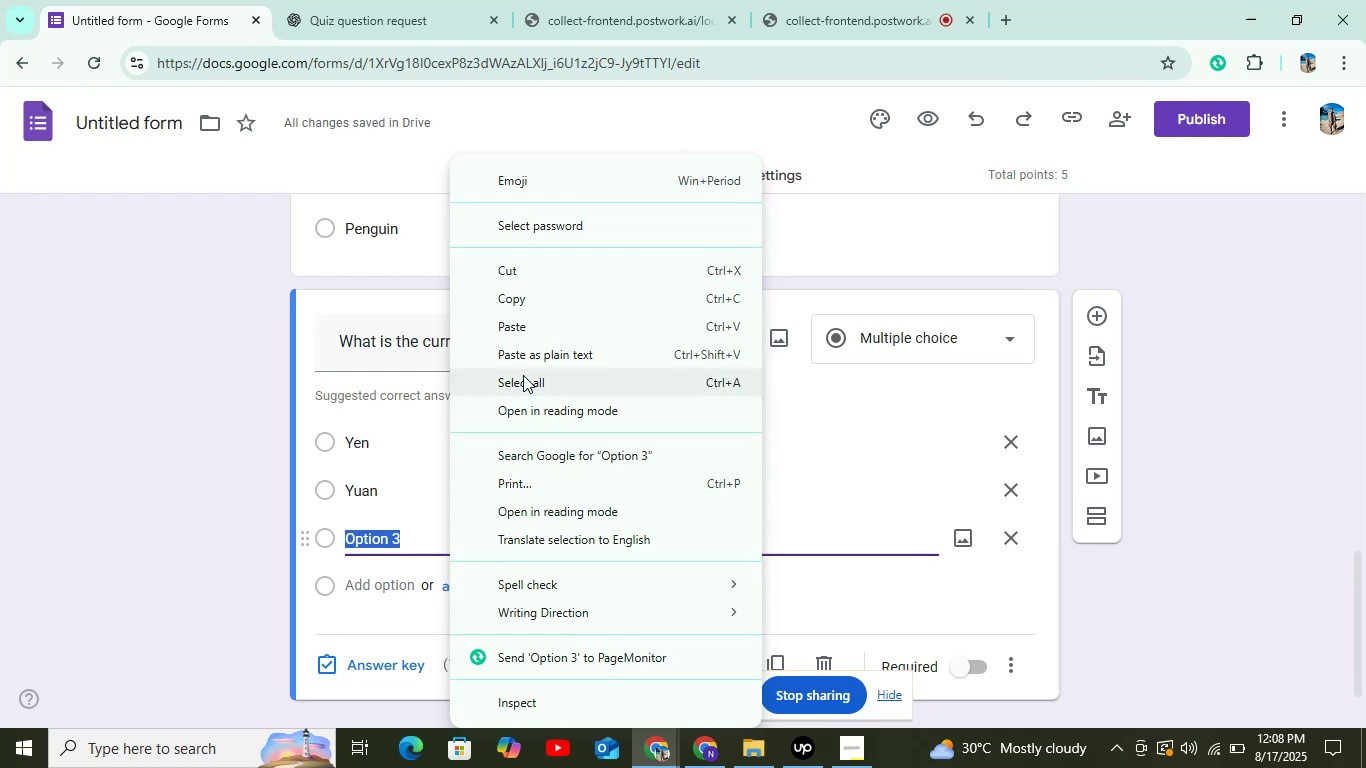 
left_click([524, 323])
 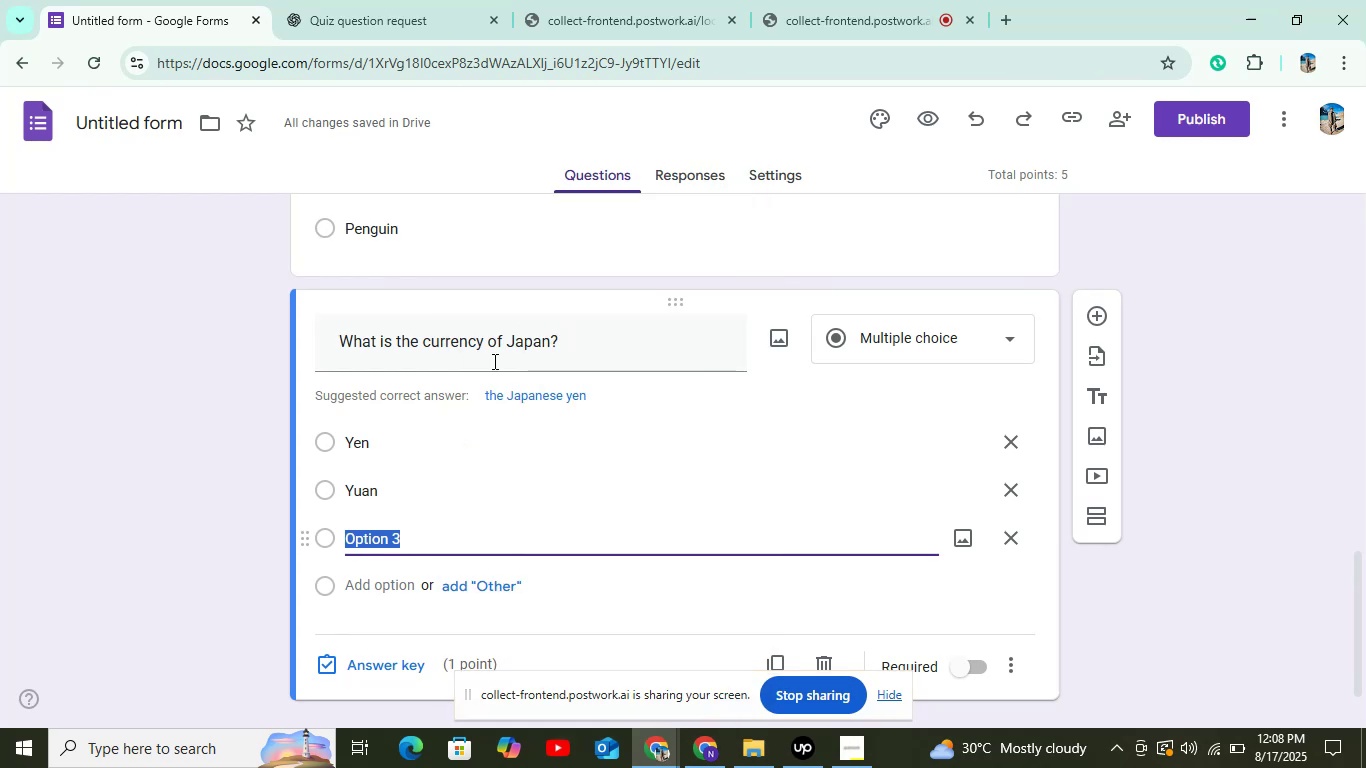 
scroll: coordinate [460, 450], scroll_direction: down, amount: 4.0
 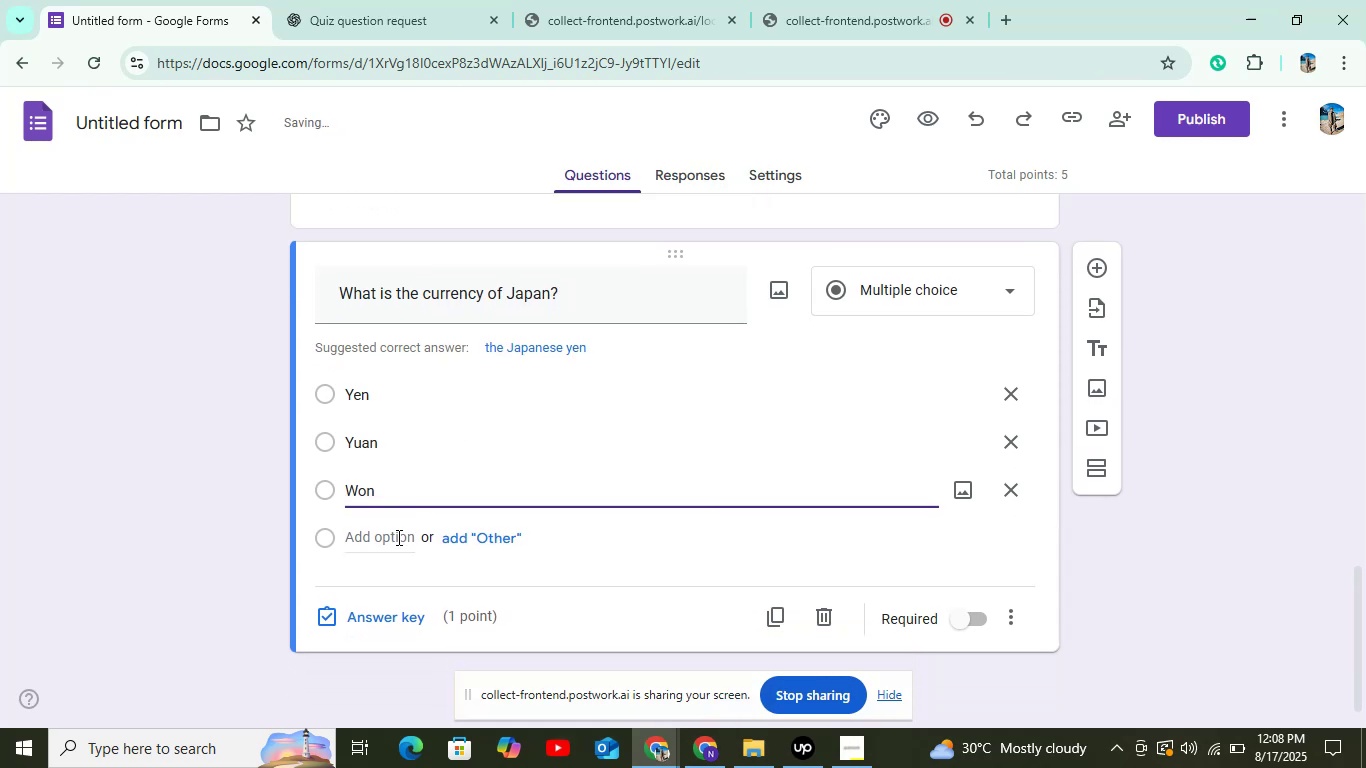 
left_click([397, 537])
 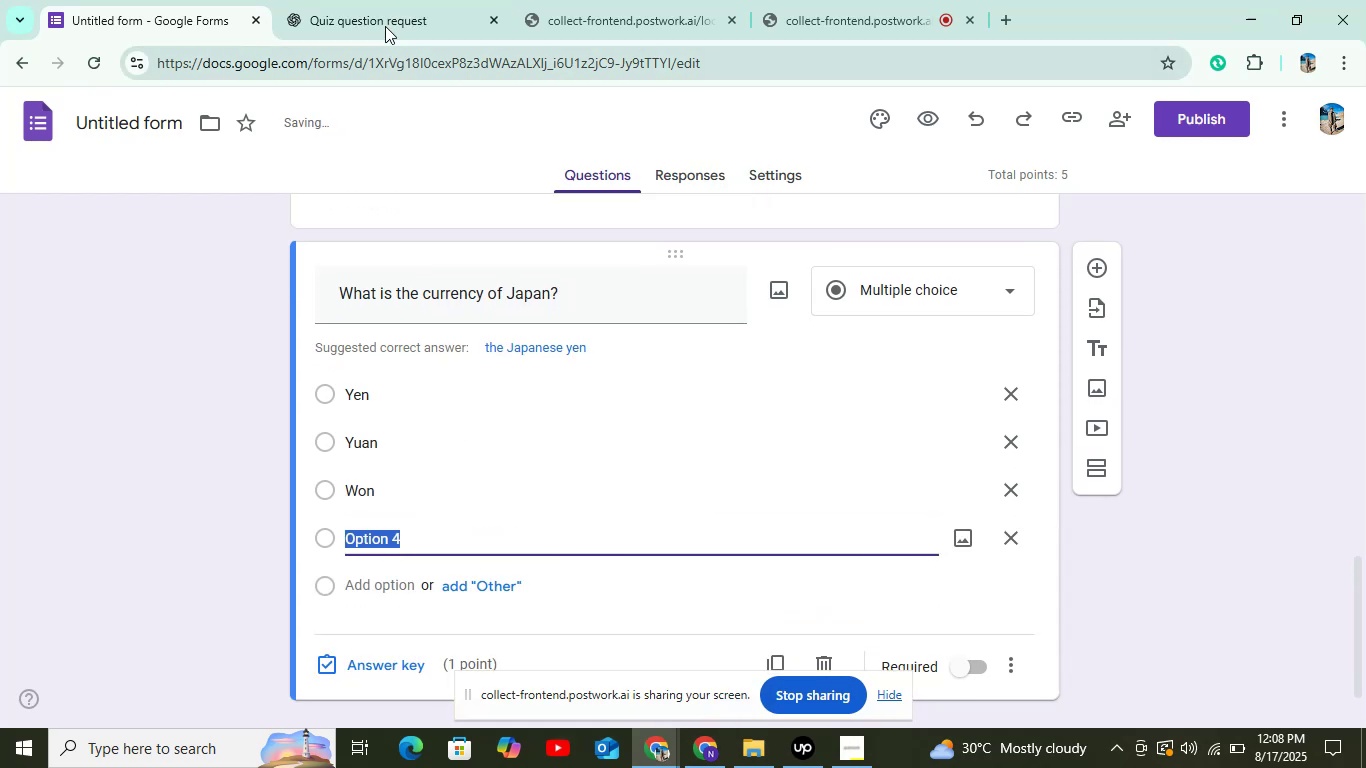 
left_click([379, 0])
 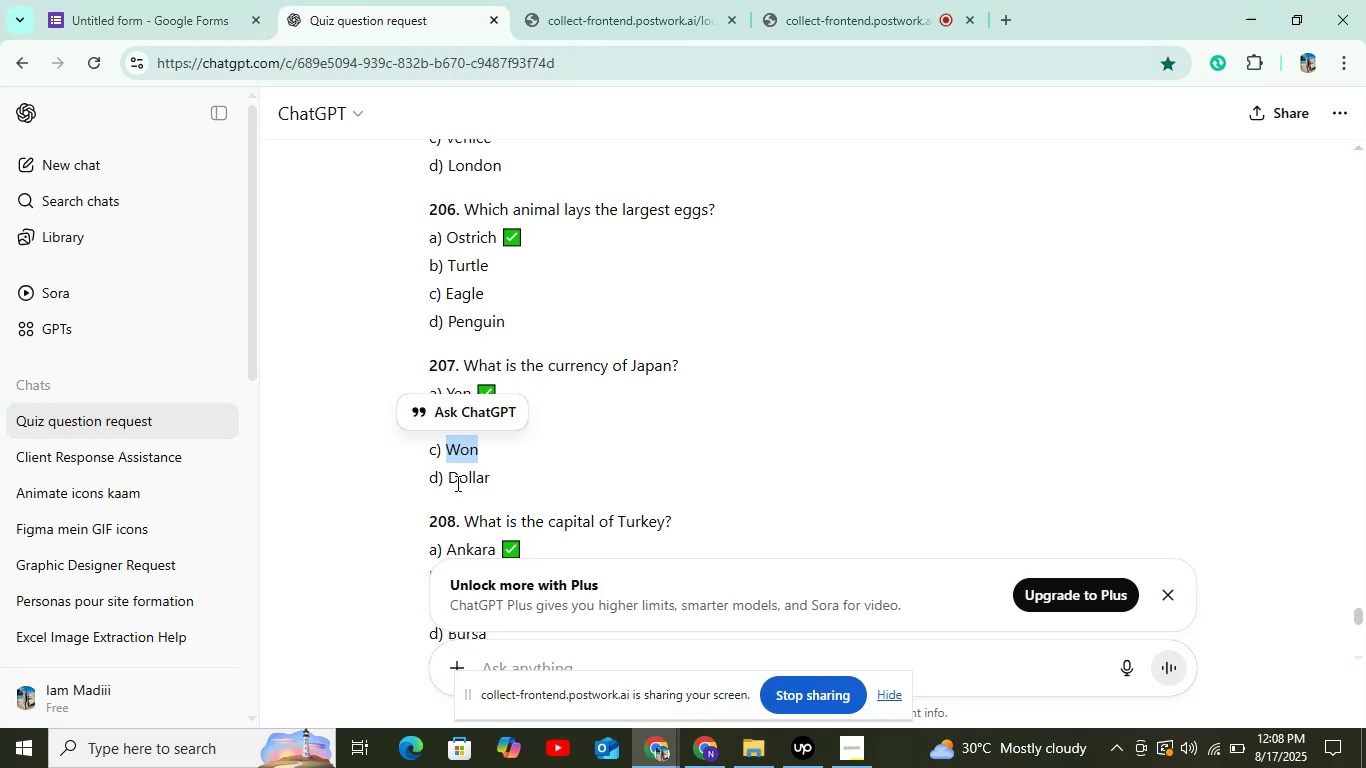 
left_click_drag(start_coordinate=[445, 469], to_coordinate=[538, 481])
 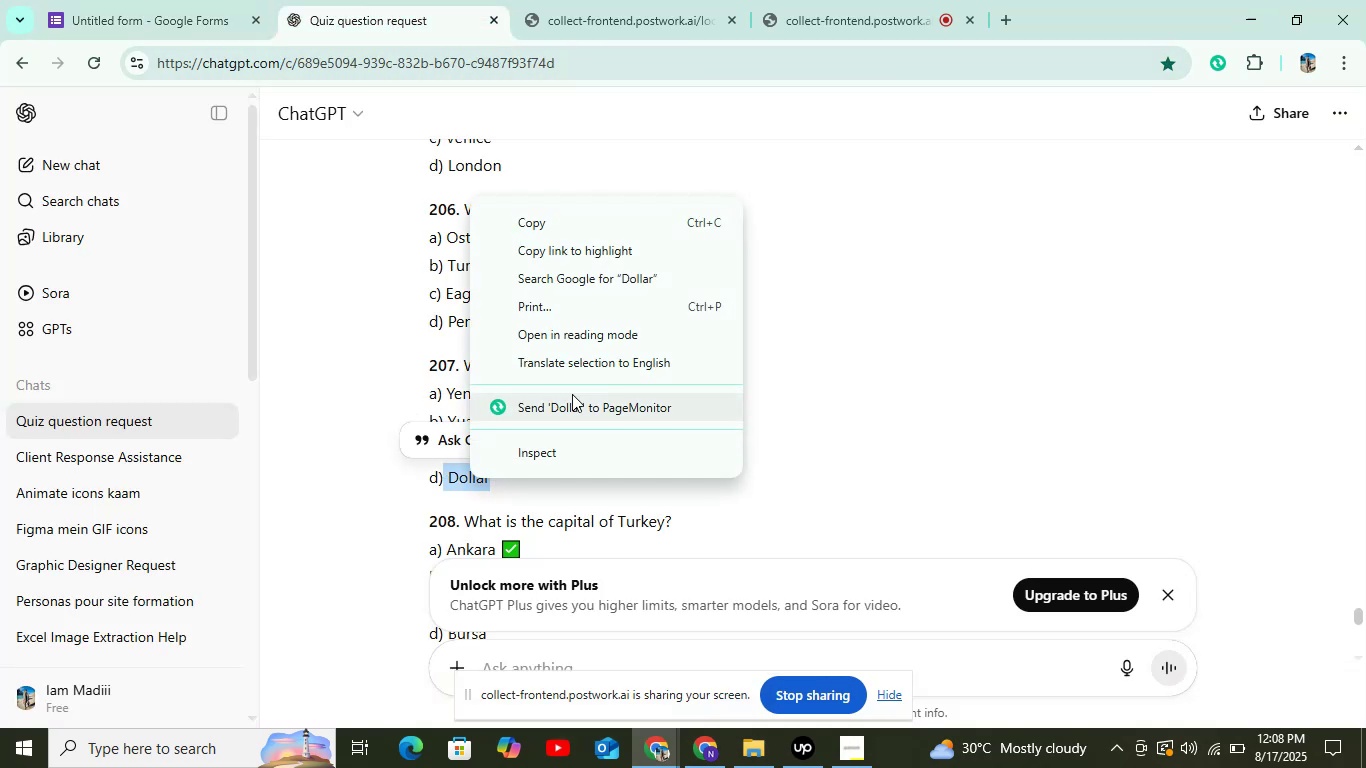 
left_click([570, 214])
 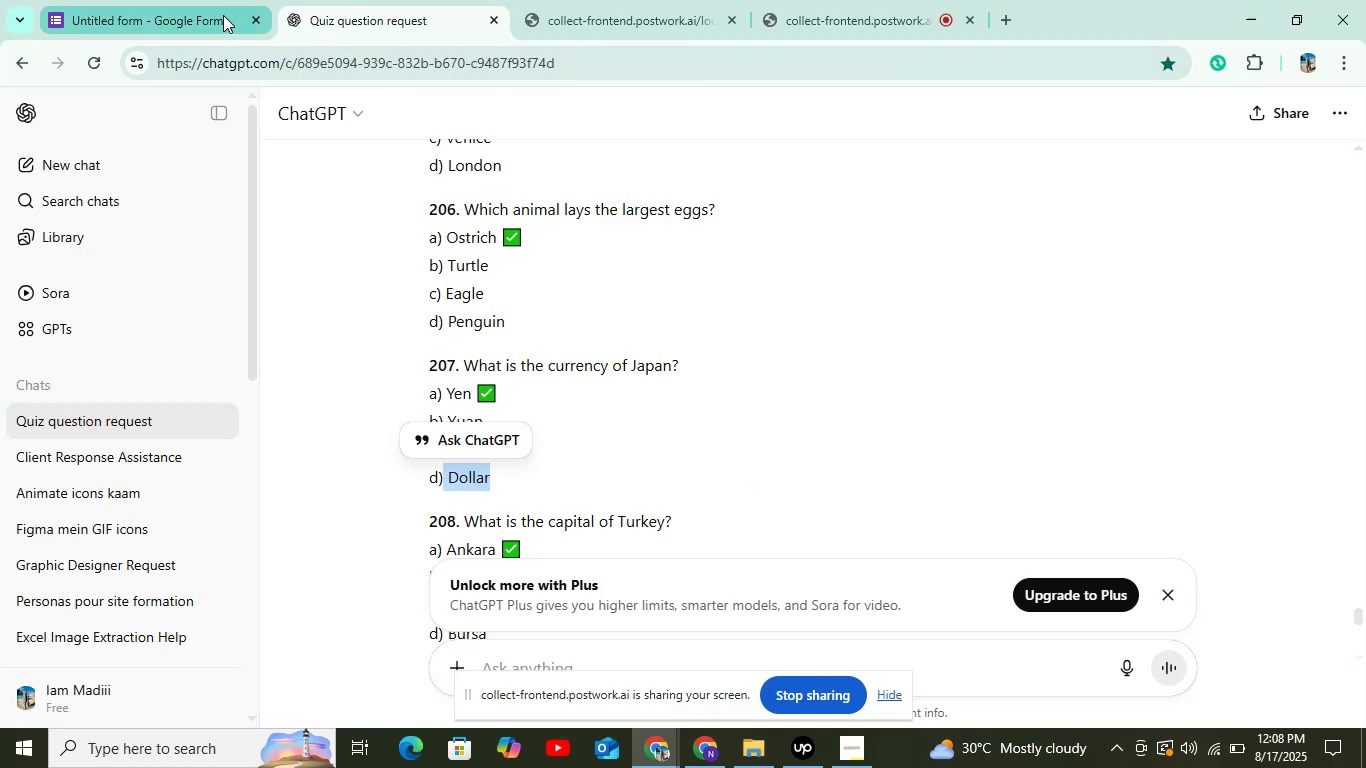 
left_click([223, 17])
 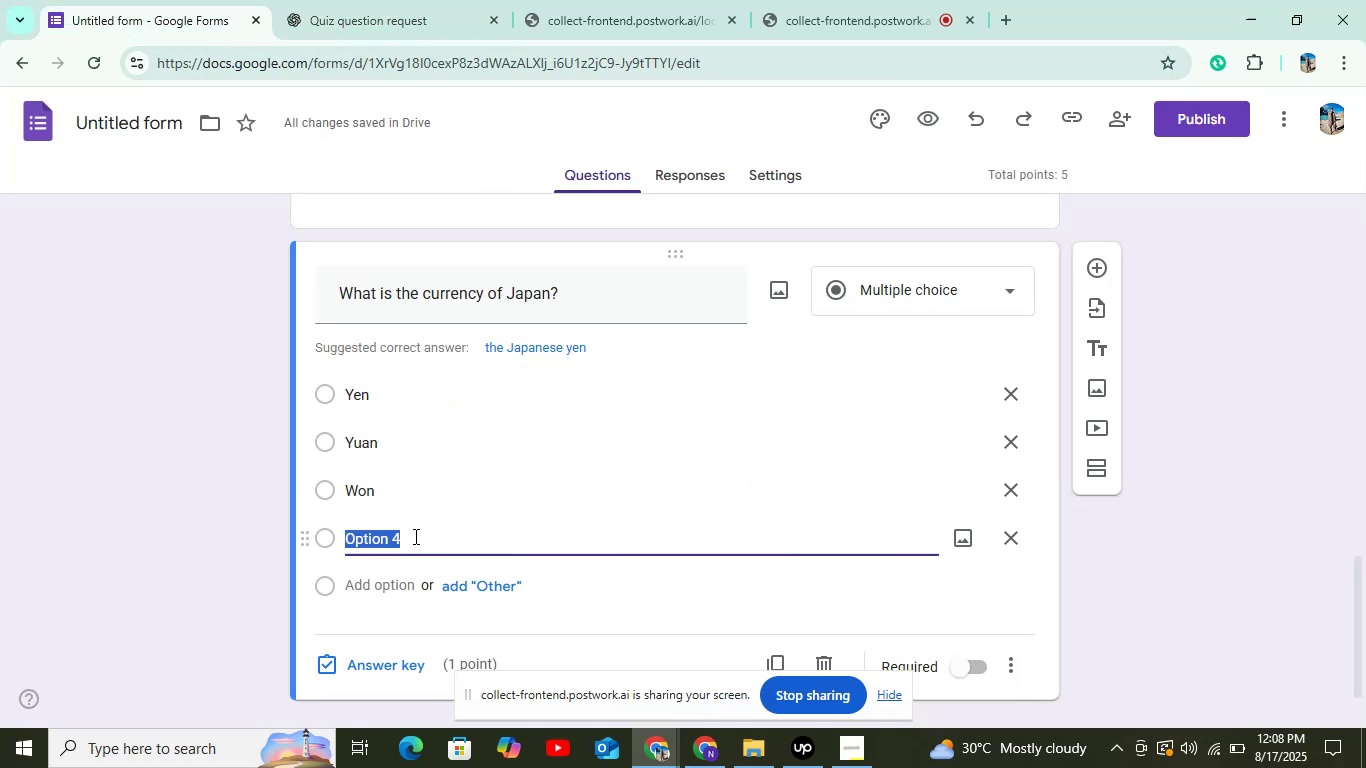 
right_click([423, 544])
 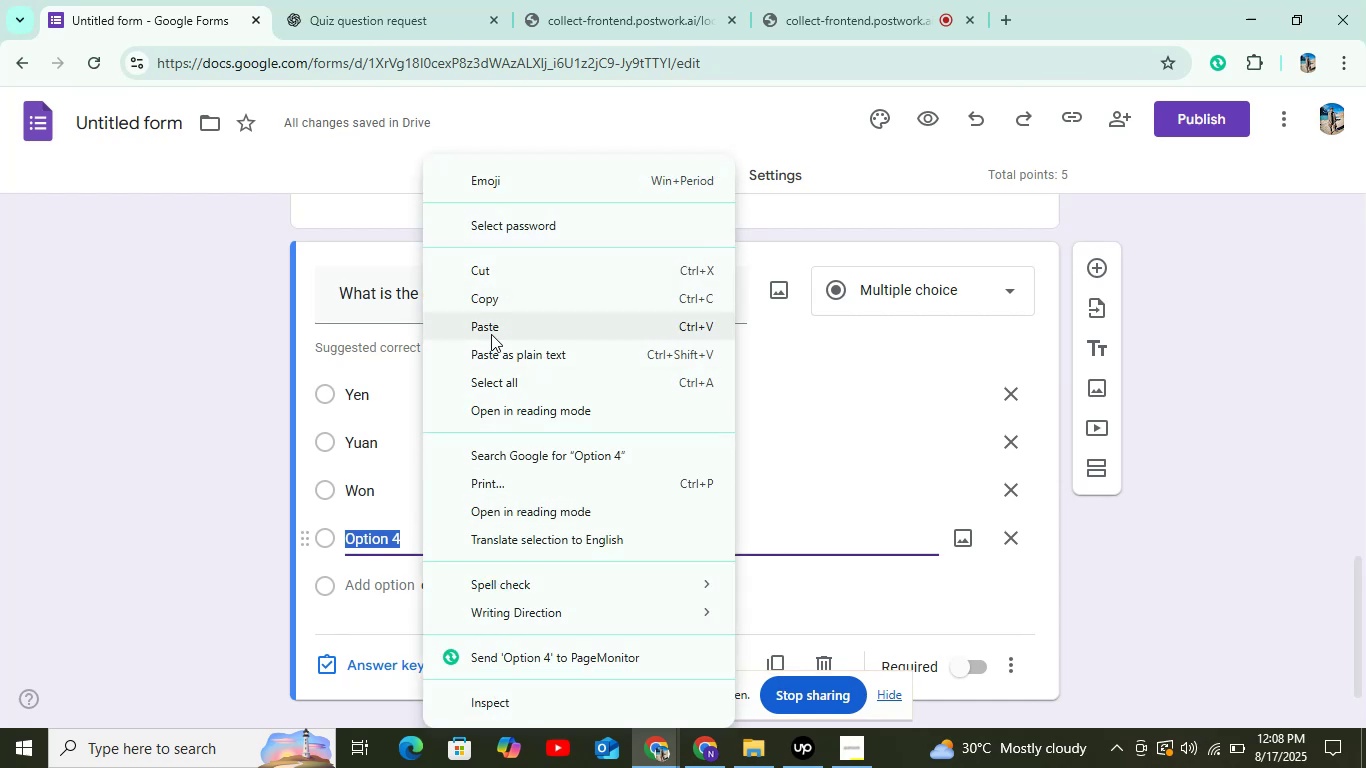 
left_click([492, 332])
 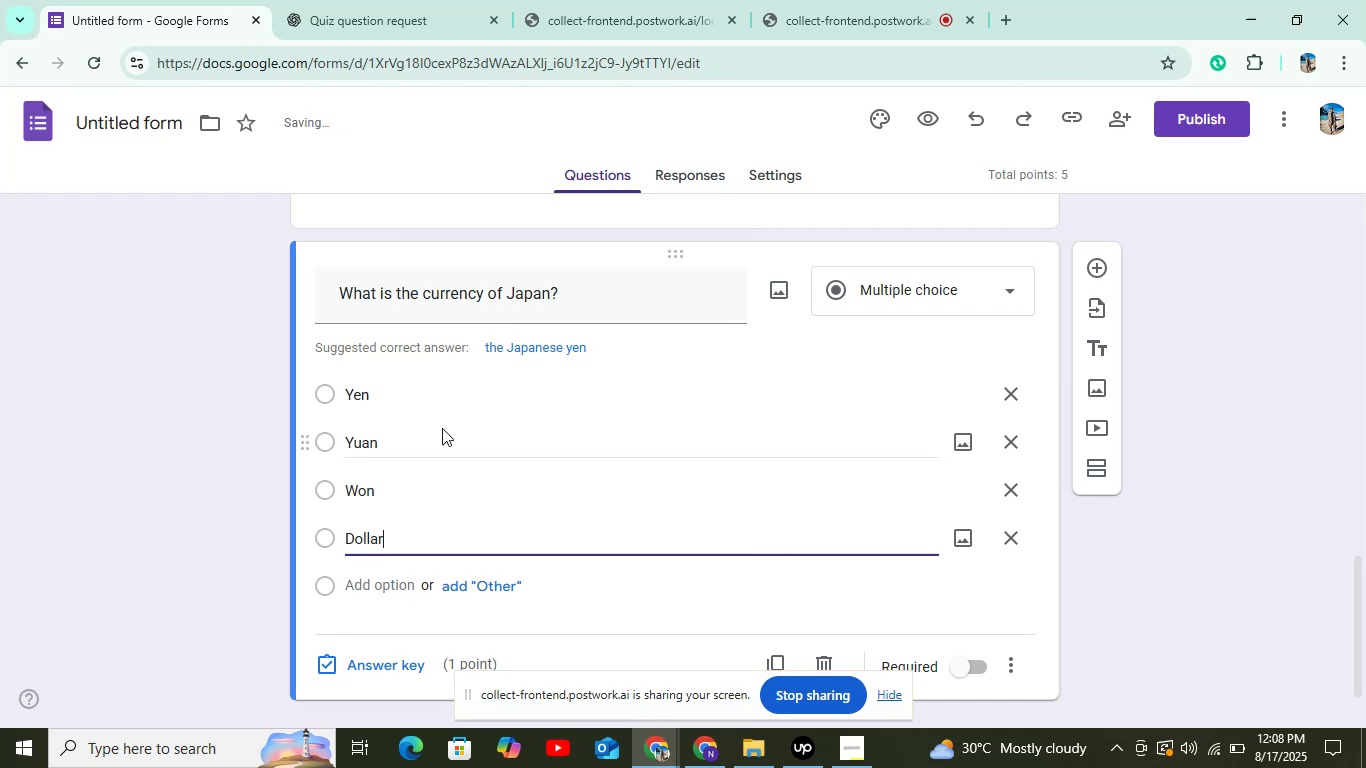 
scroll: coordinate [414, 471], scroll_direction: down, amount: 4.0
 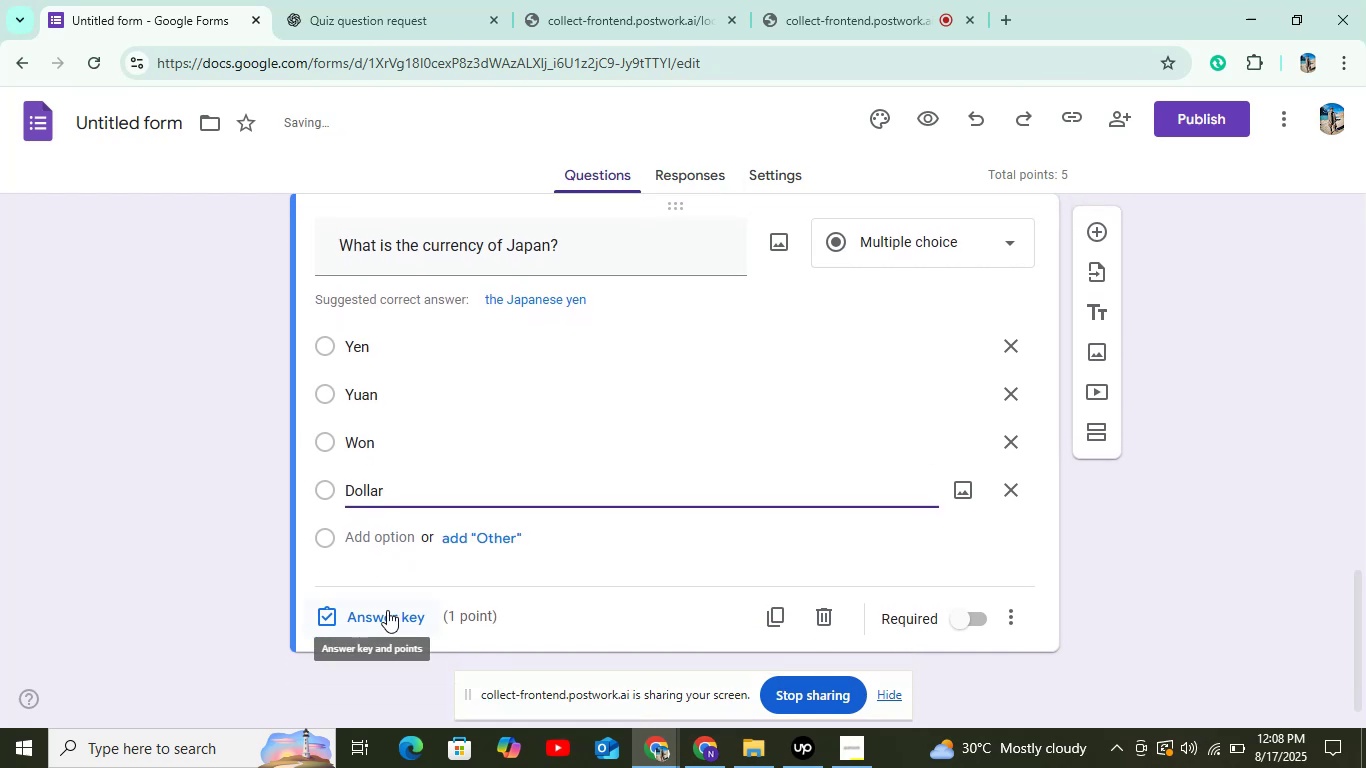 
left_click([387, 610])
 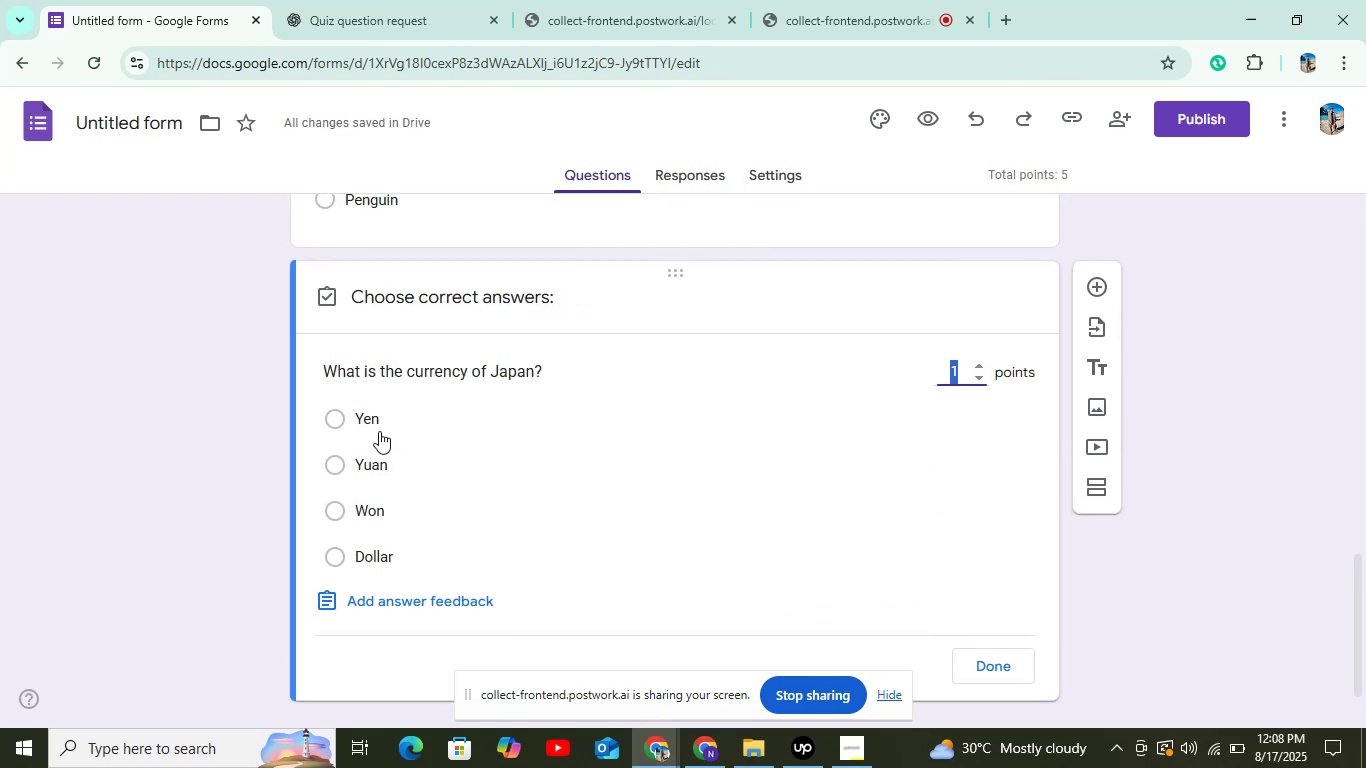 
left_click([373, 421])
 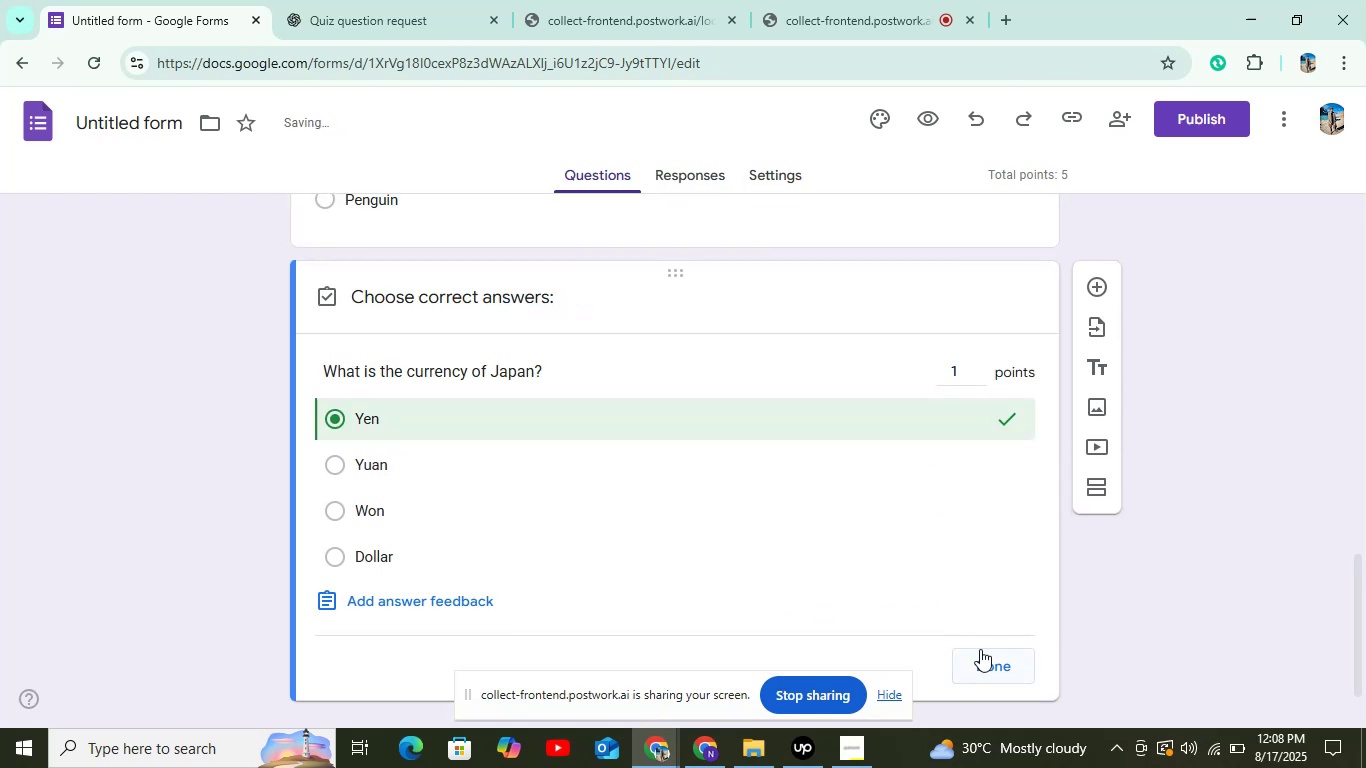 
left_click([989, 673])
 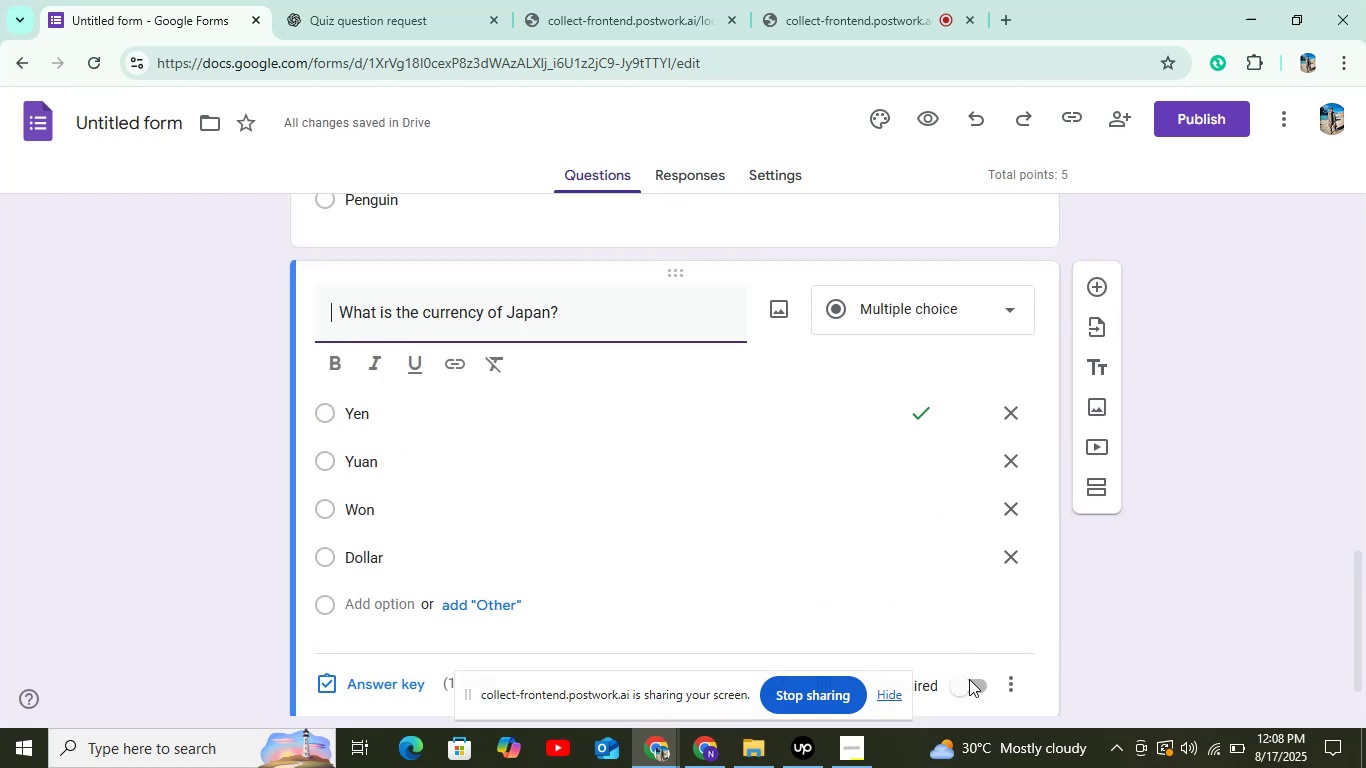 
scroll: coordinate [977, 665], scroll_direction: down, amount: 3.0
 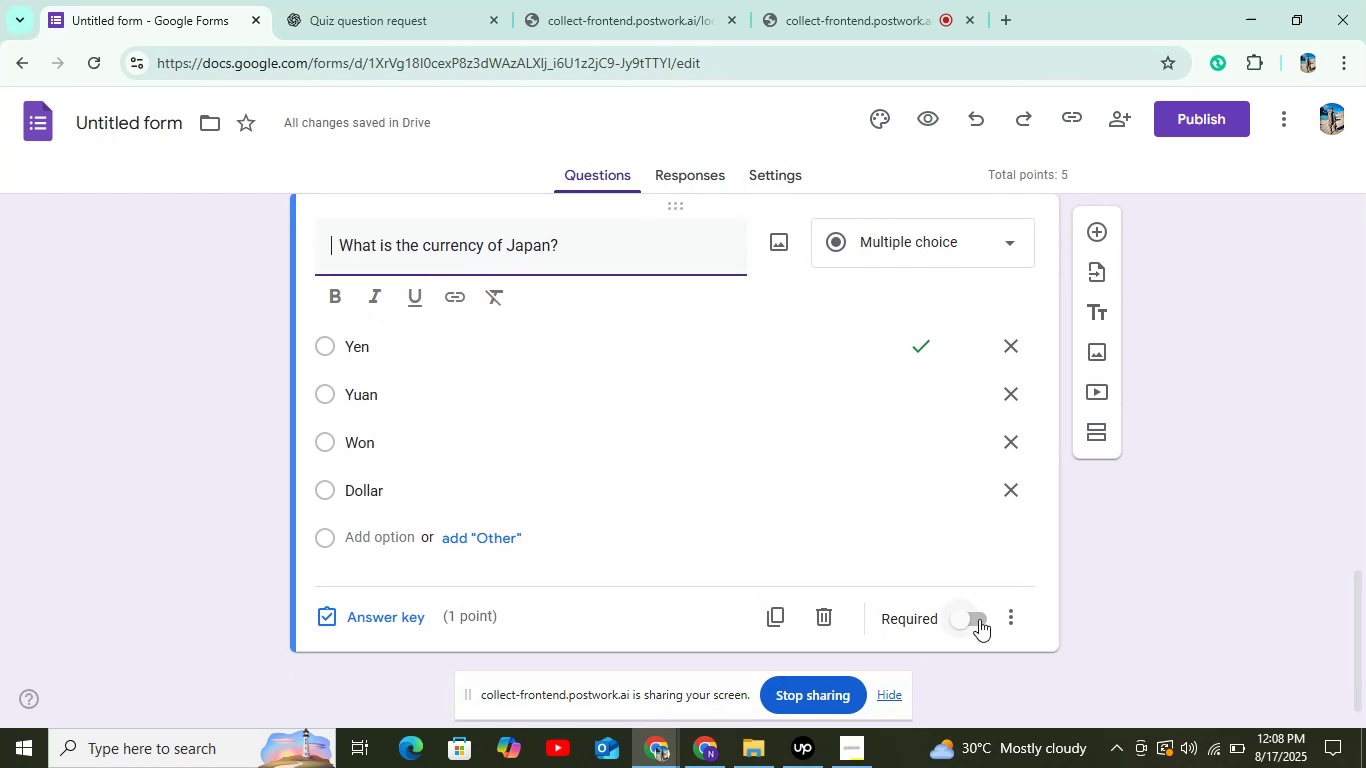 
left_click([979, 619])
 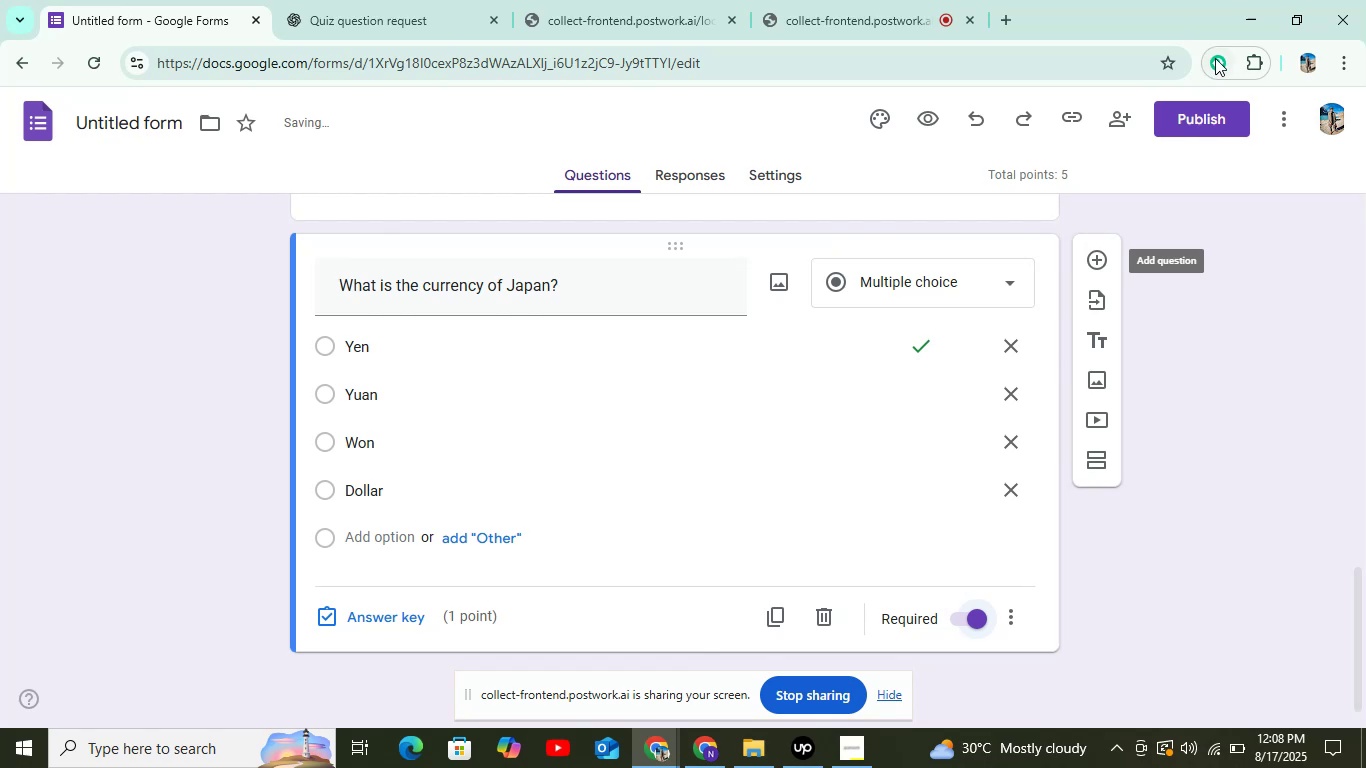 
left_click_drag(start_coordinate=[1207, 125], to_coordinate=[1194, 134])
 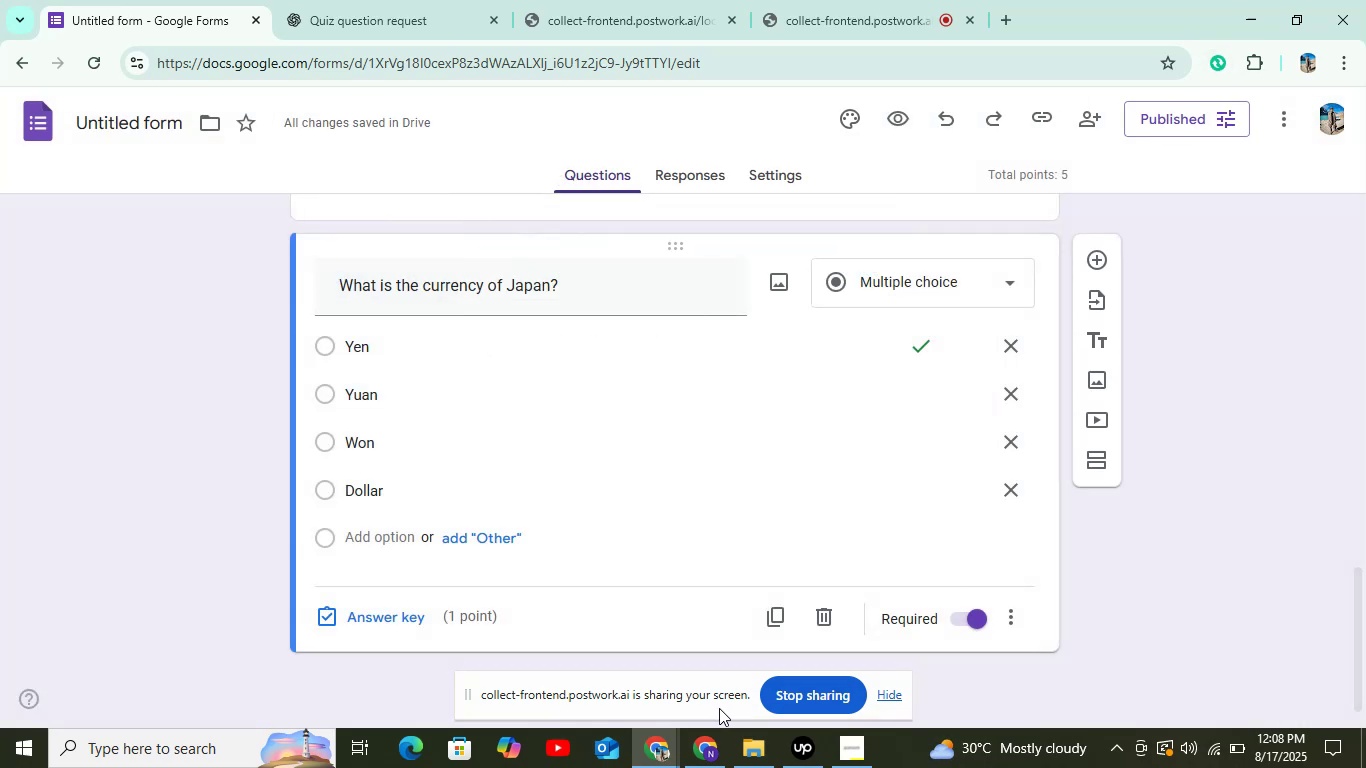 
wait(12.51)
 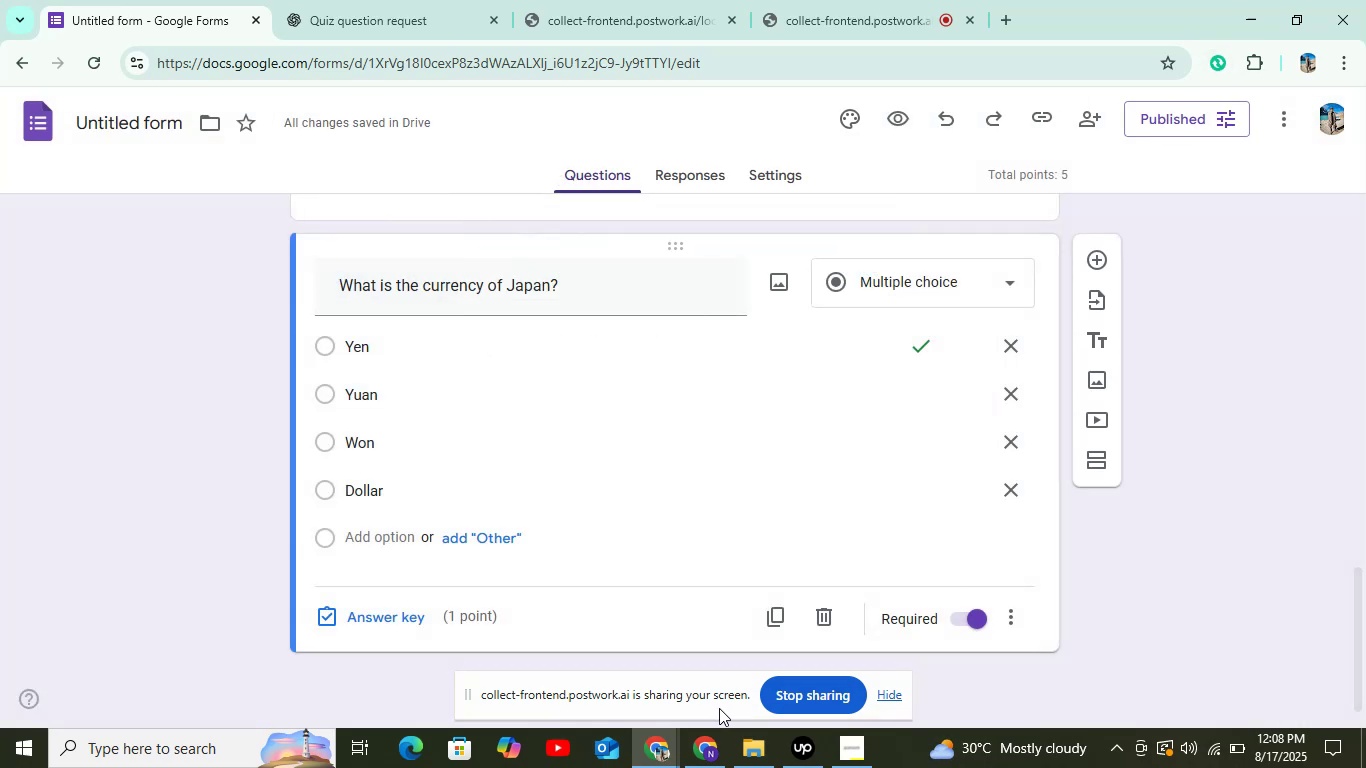 
mouse_move([790, 779])
 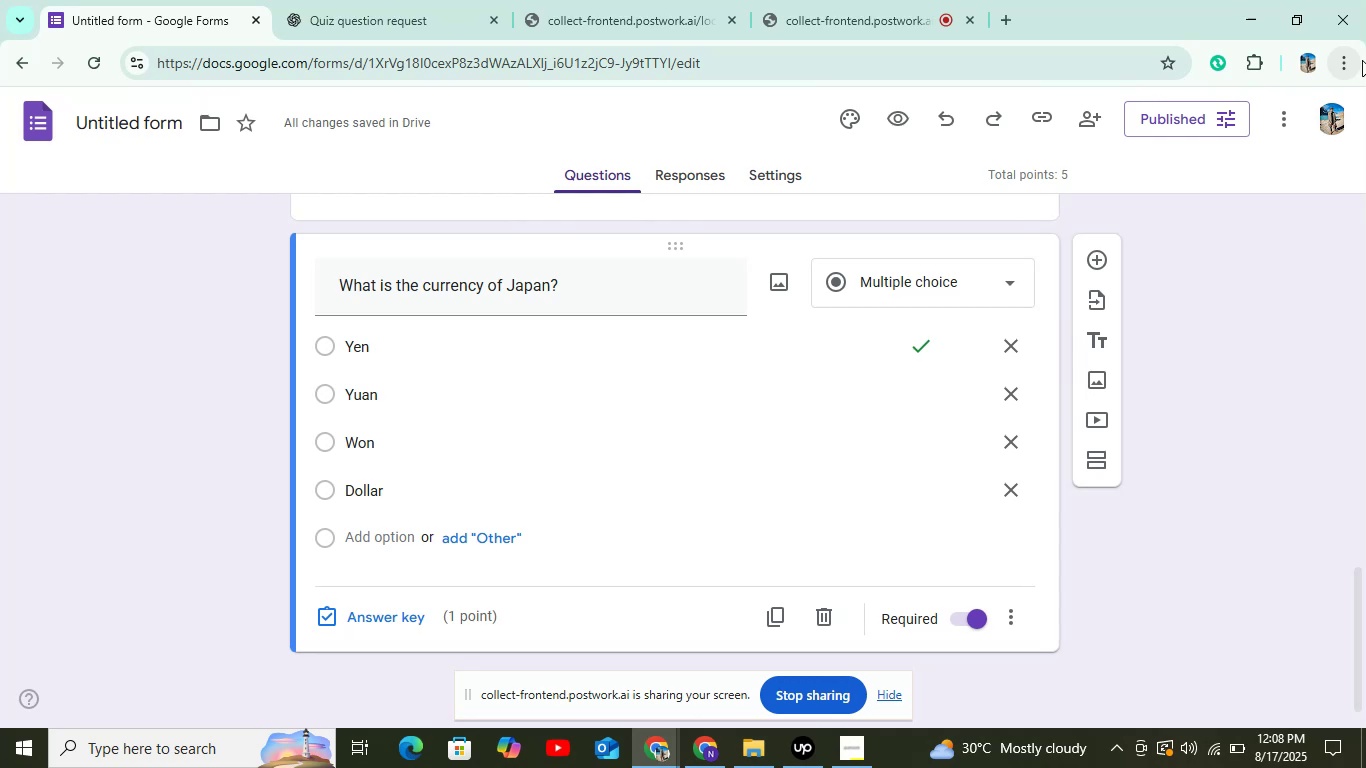 
wait(23.82)
 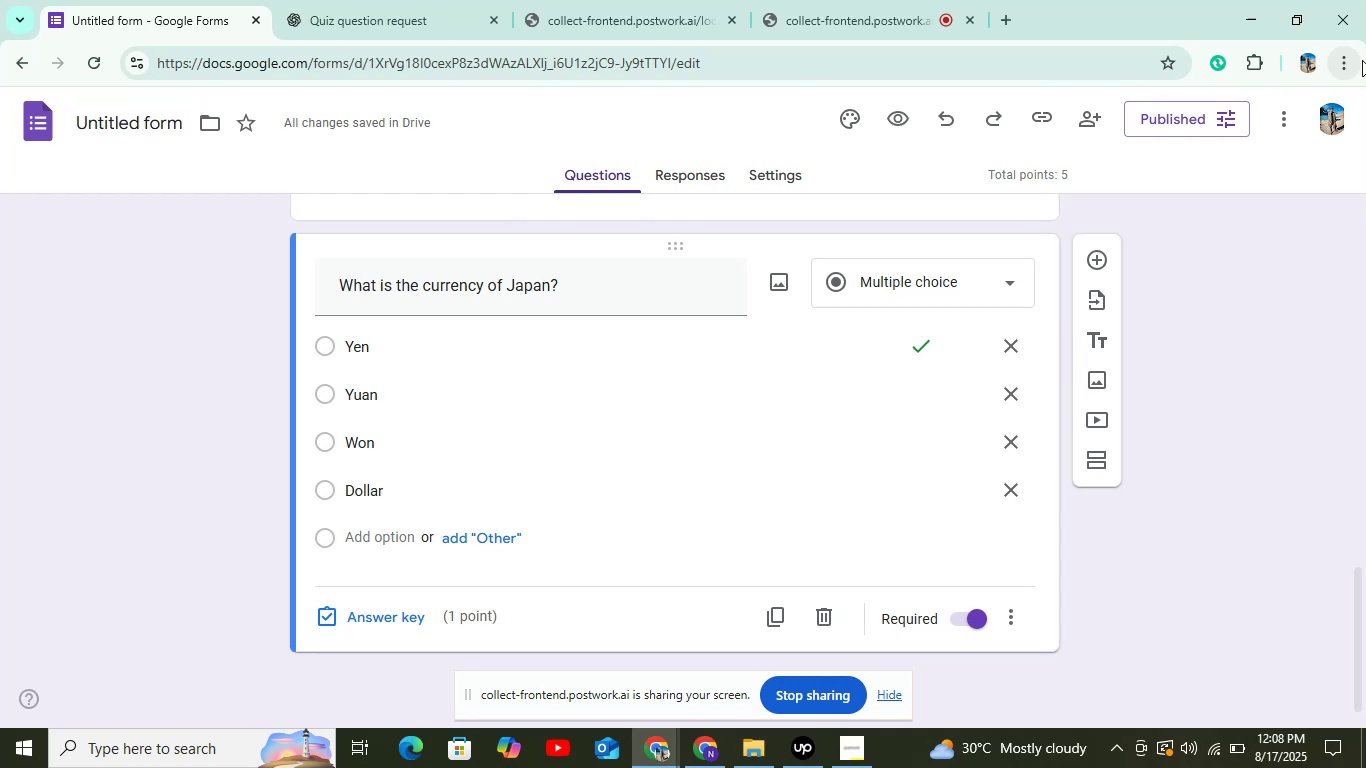 
left_click([30, 136])
 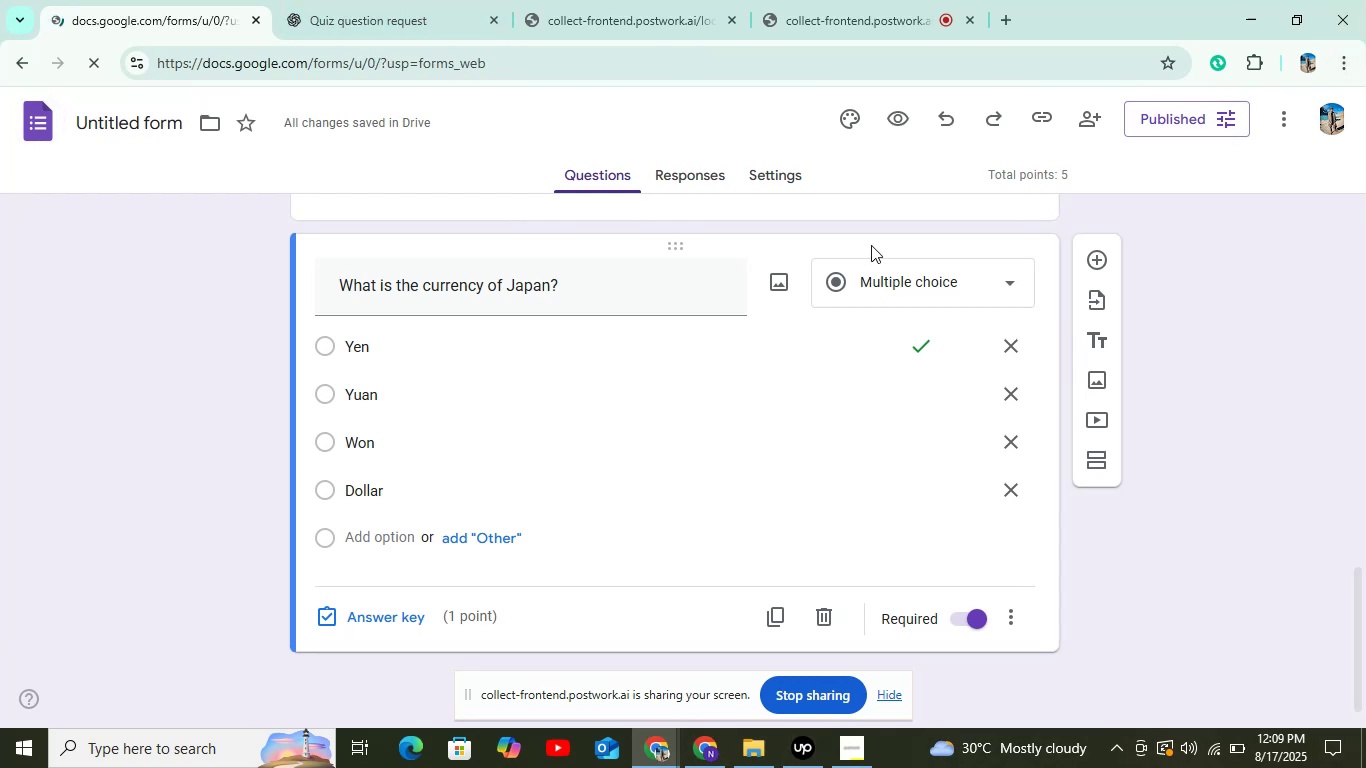 
left_click([812, 0])
 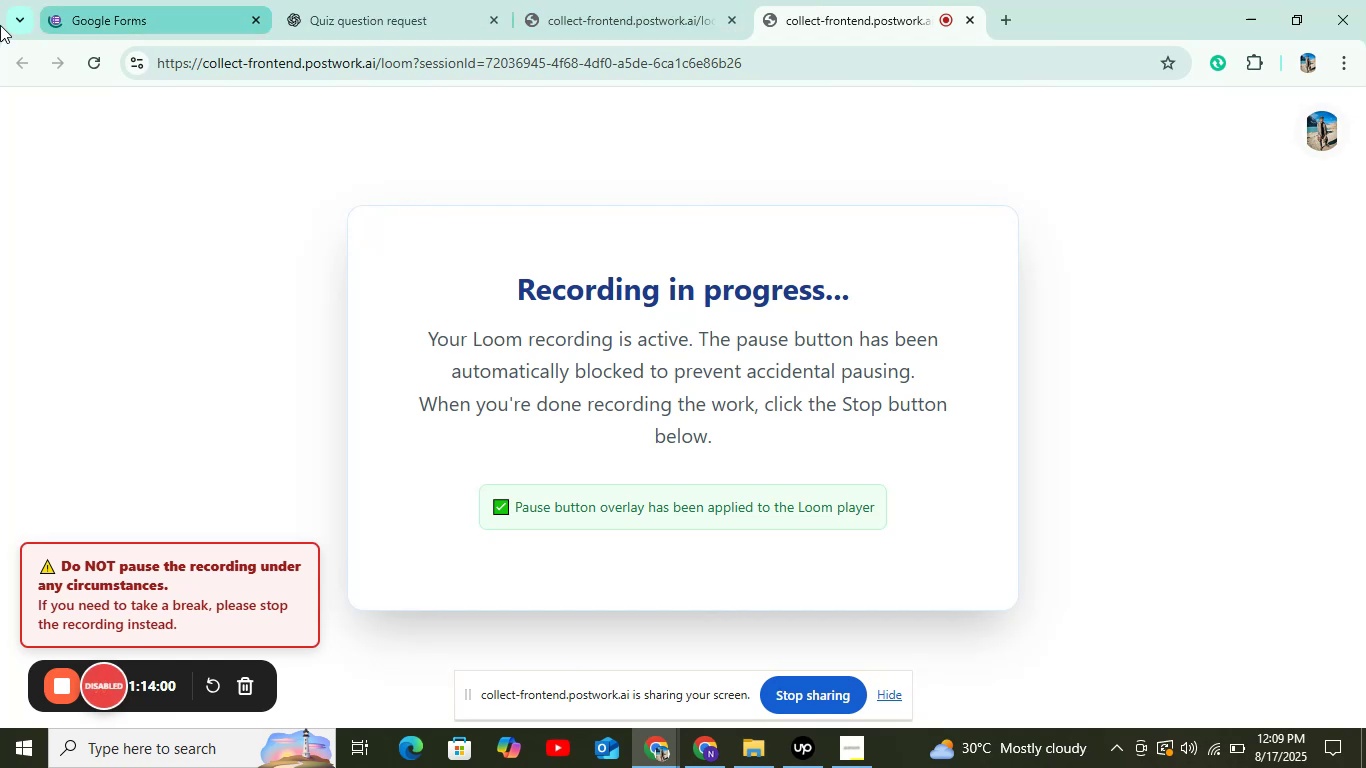 
left_click([95, 0])
 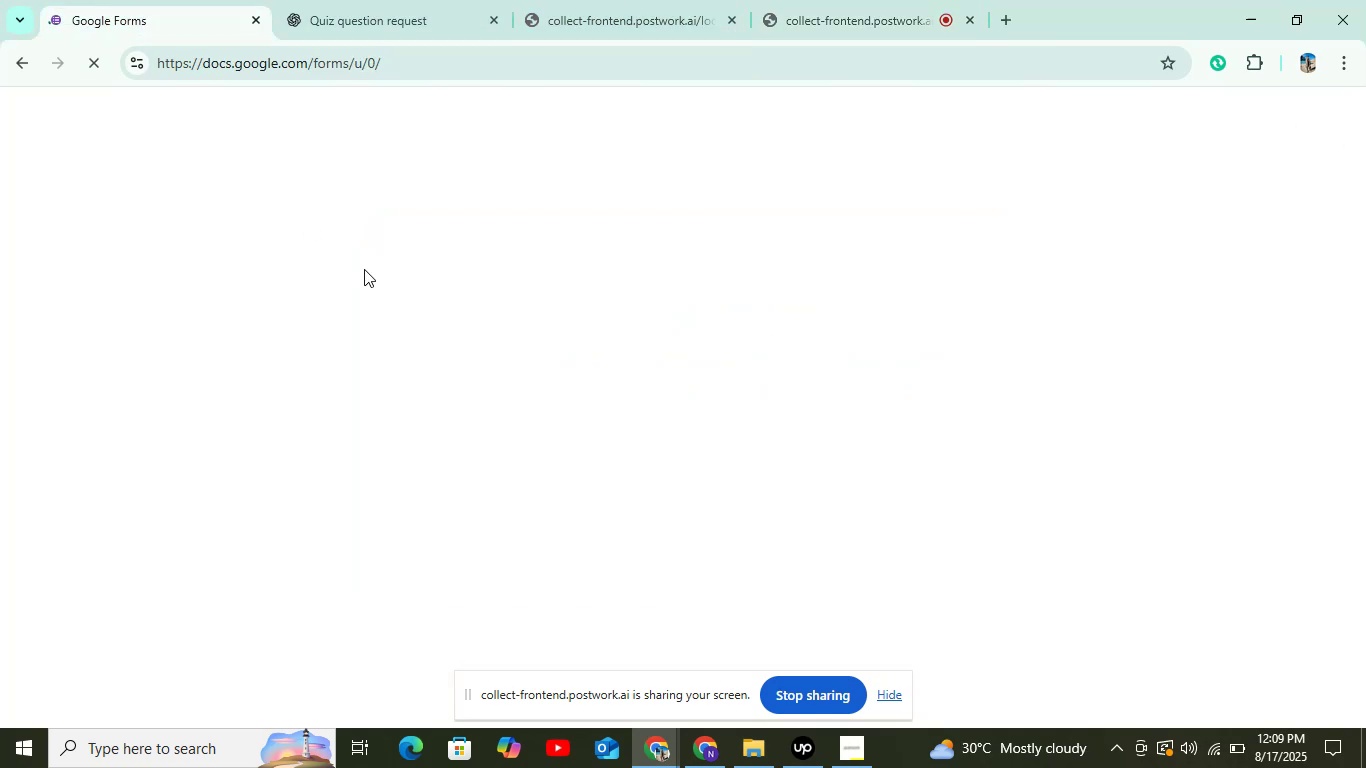 
mouse_move([541, 355])
 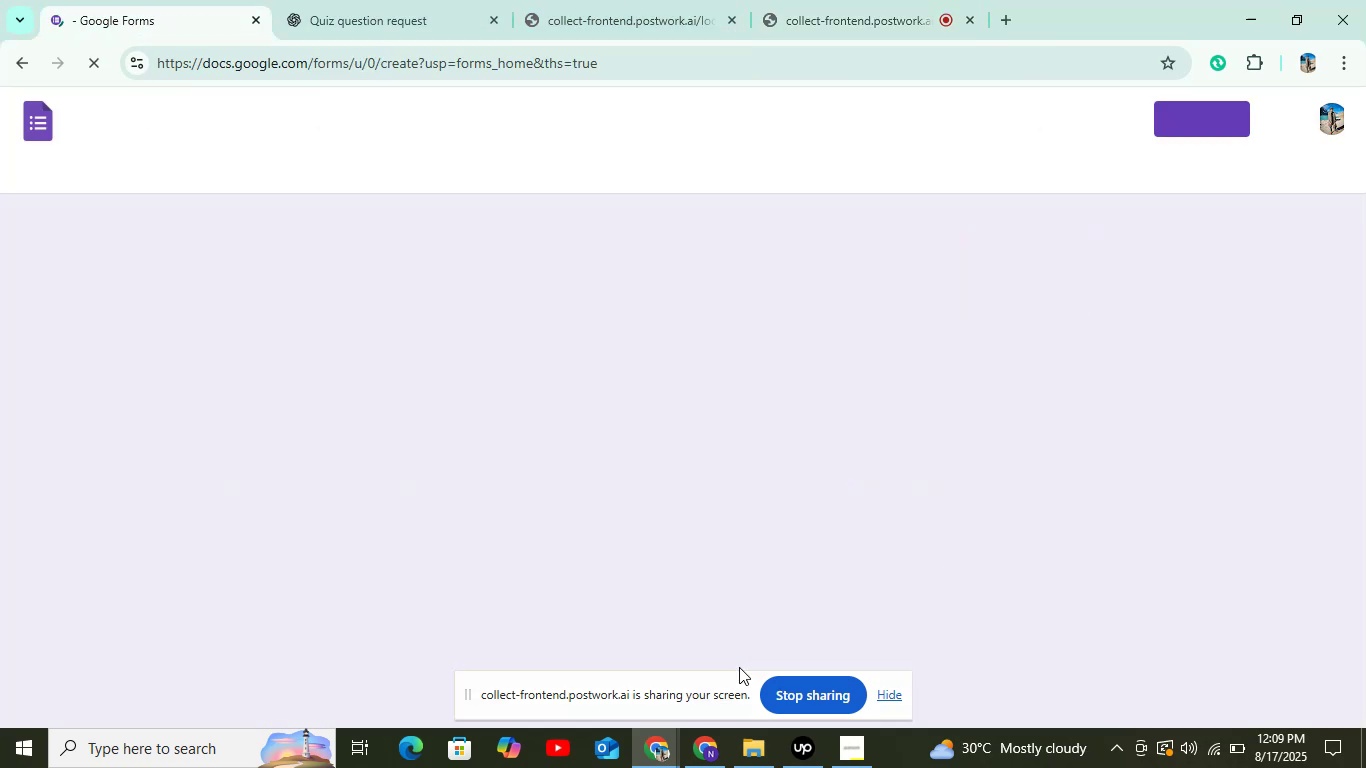 
left_click([808, 766])
 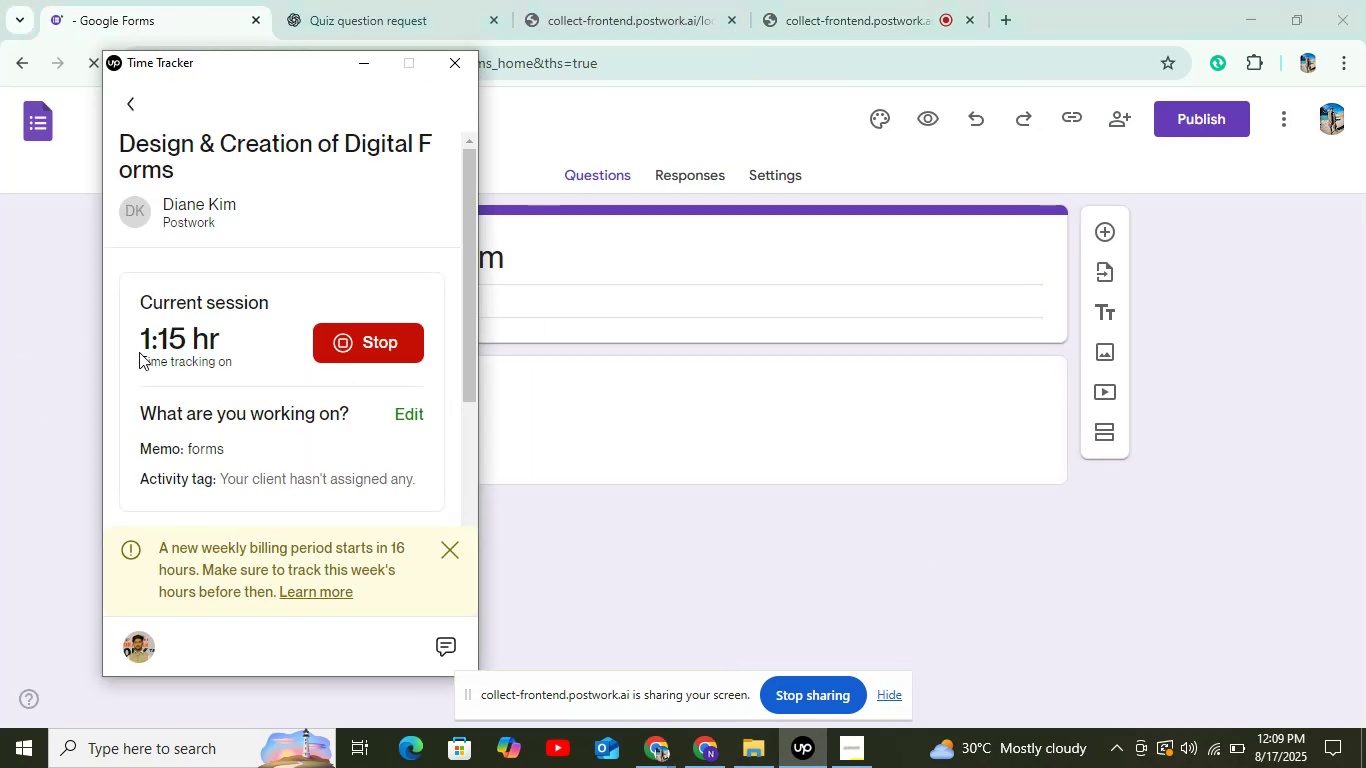 
scroll: coordinate [169, 370], scroll_direction: down, amount: 5.0
 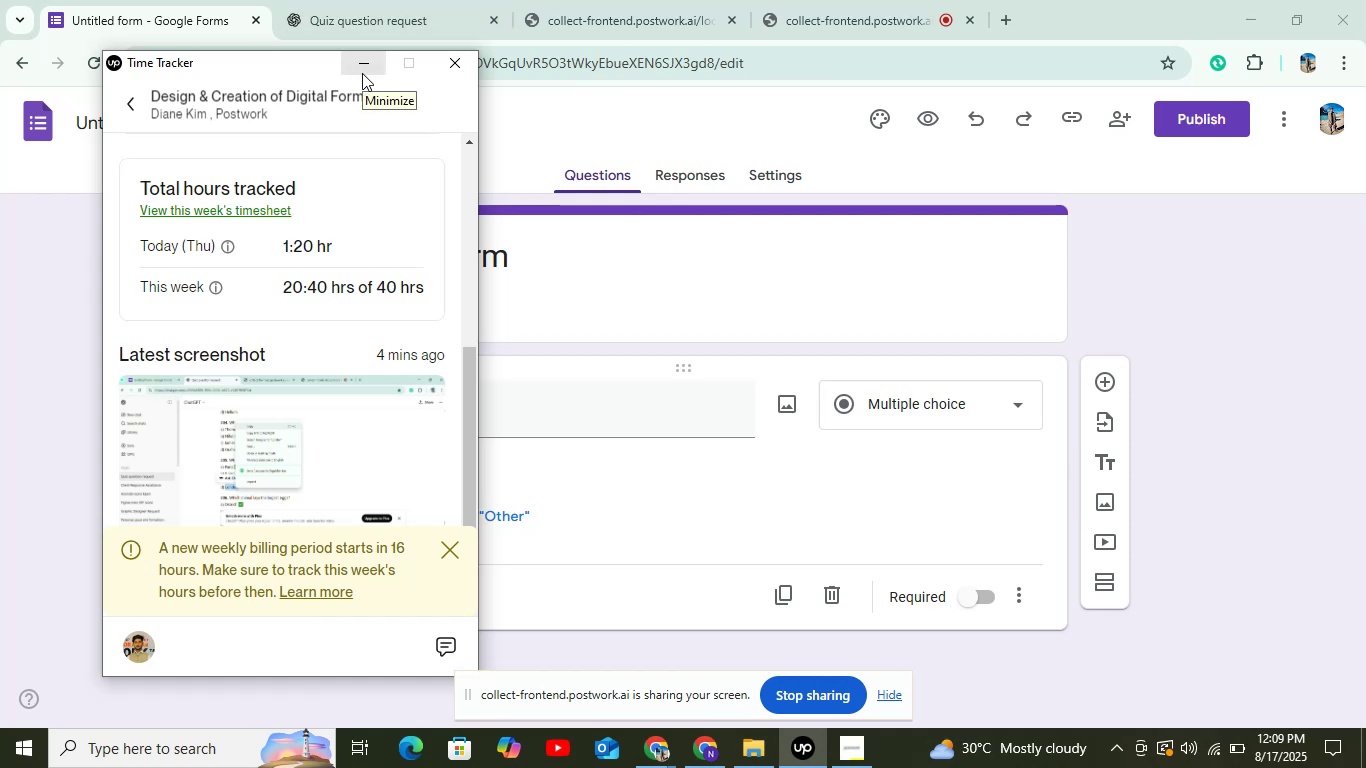 
wait(11.66)
 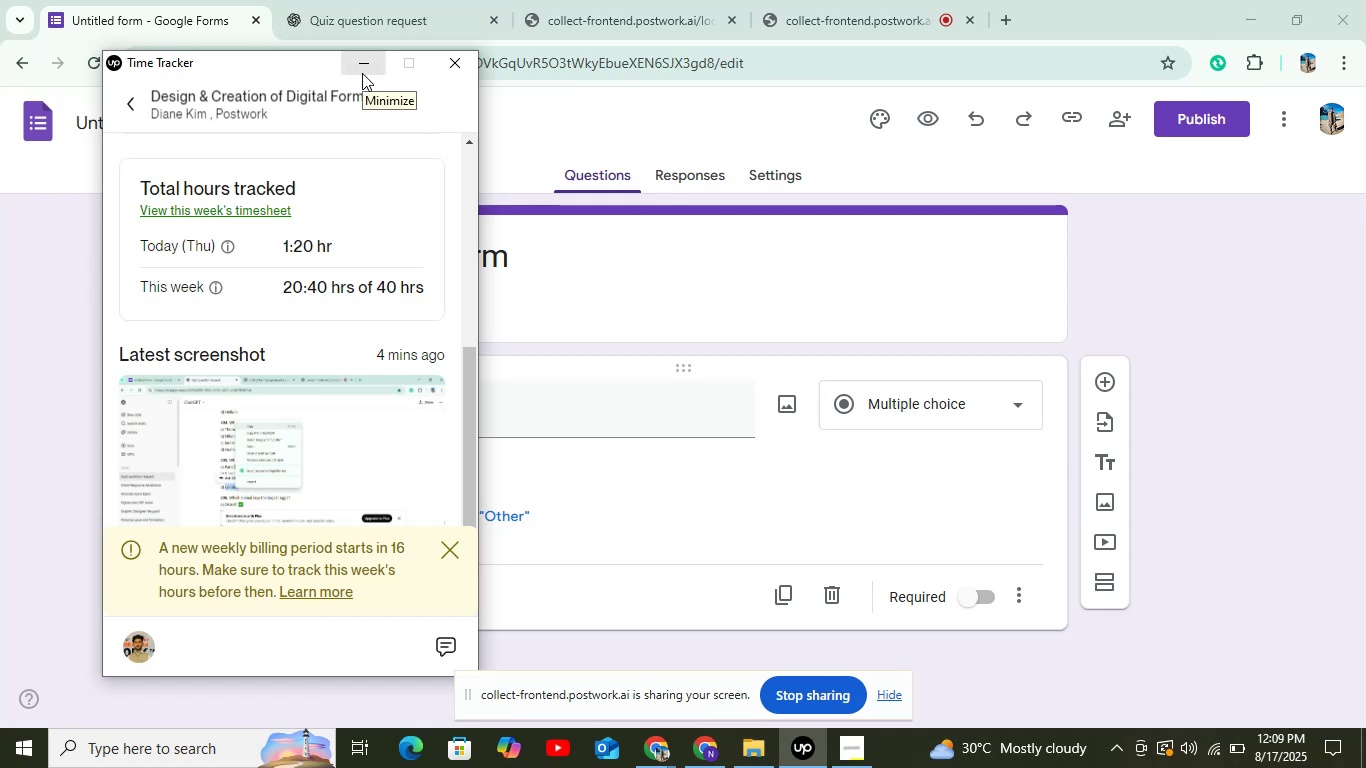 
left_click([362, 63])
 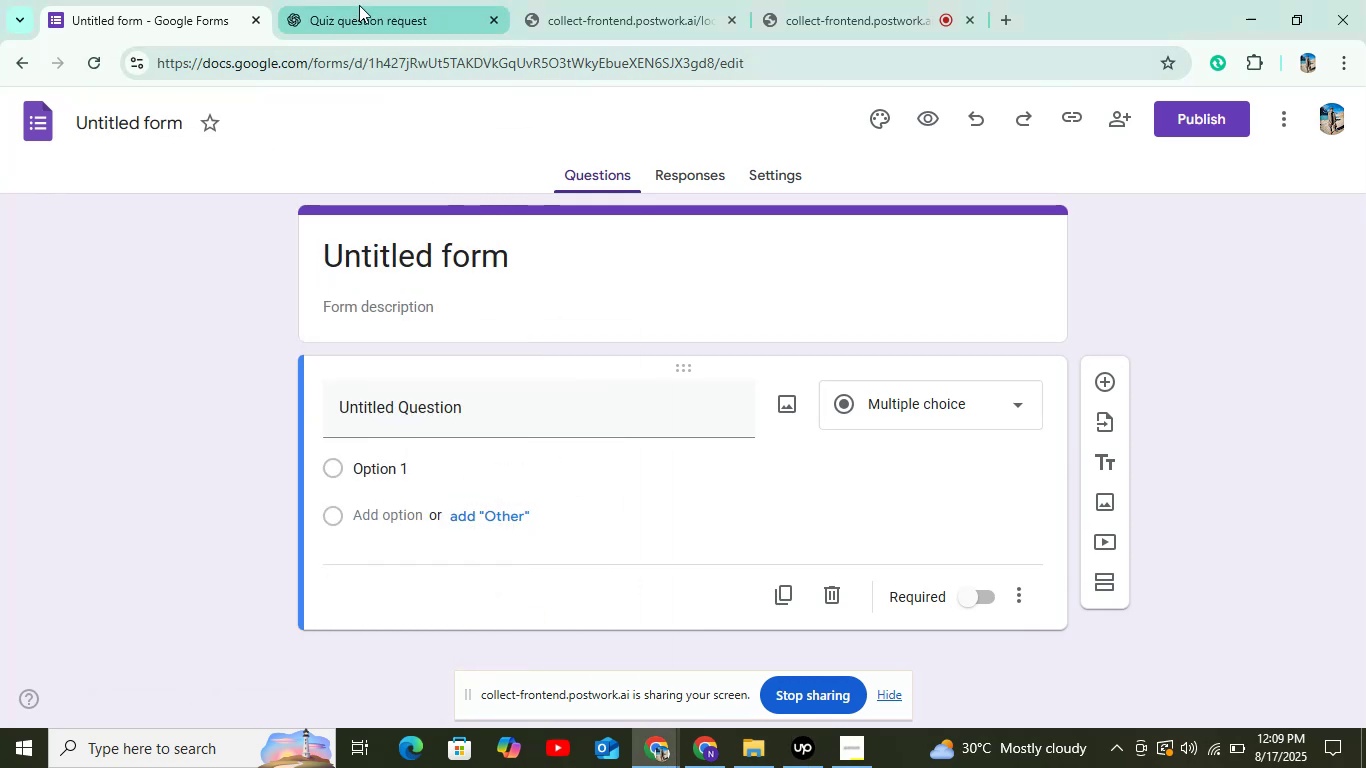 
left_click([359, 5])
 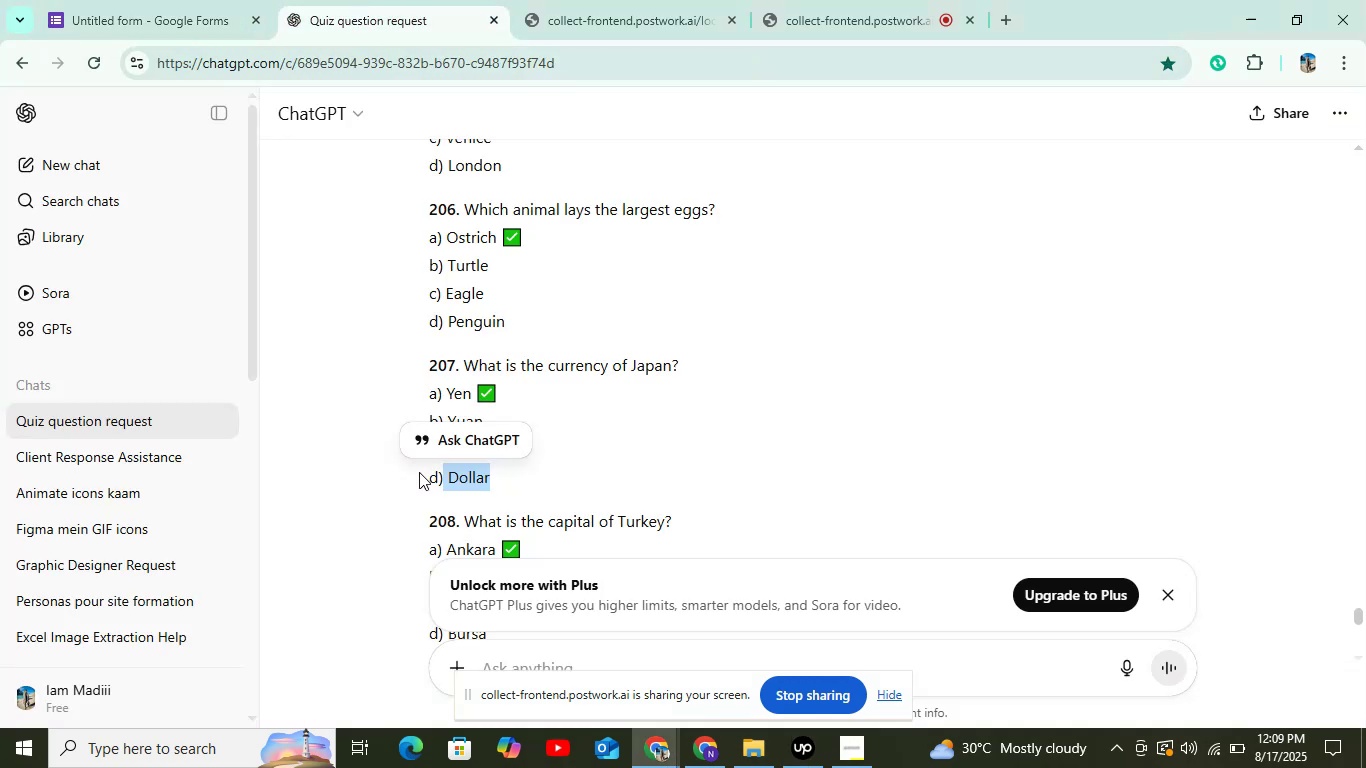 
scroll: coordinate [456, 440], scroll_direction: down, amount: 2.0
 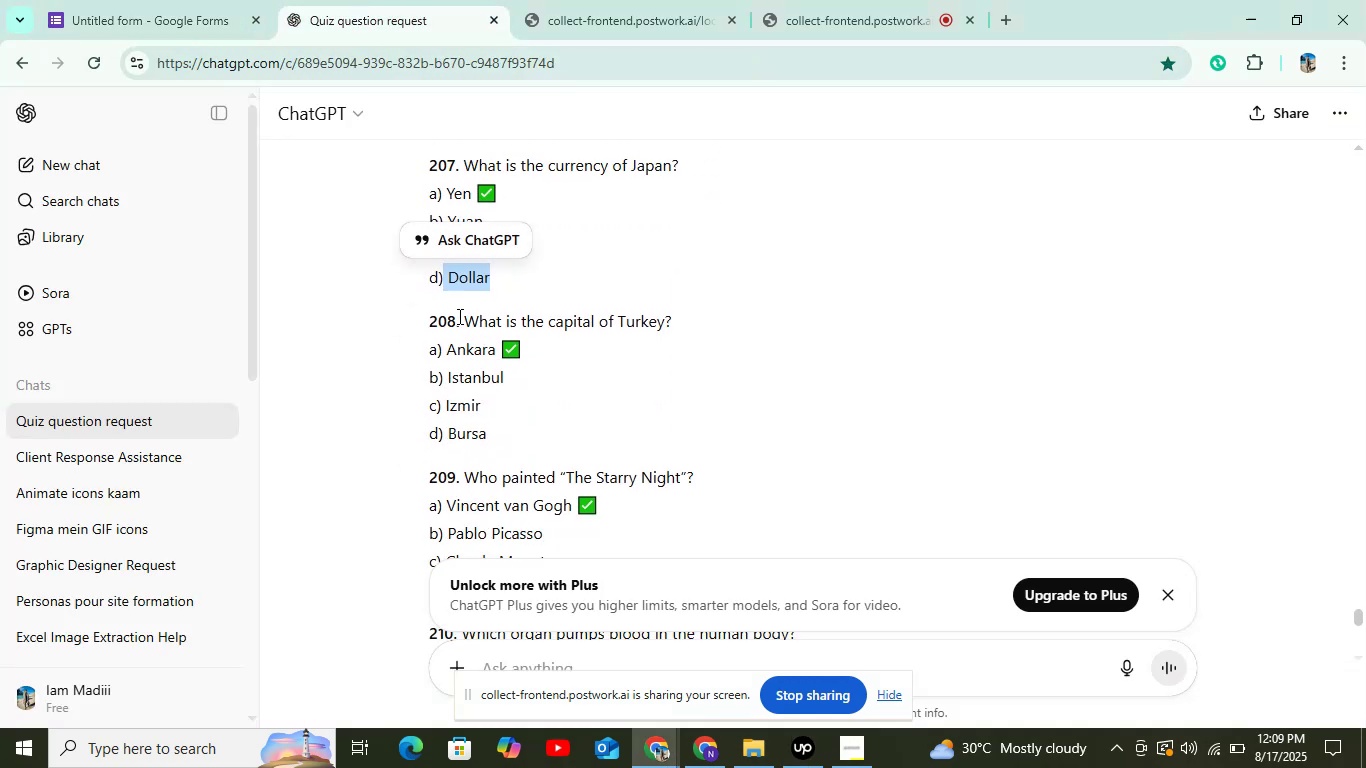 
left_click_drag(start_coordinate=[464, 319], to_coordinate=[676, 320])
 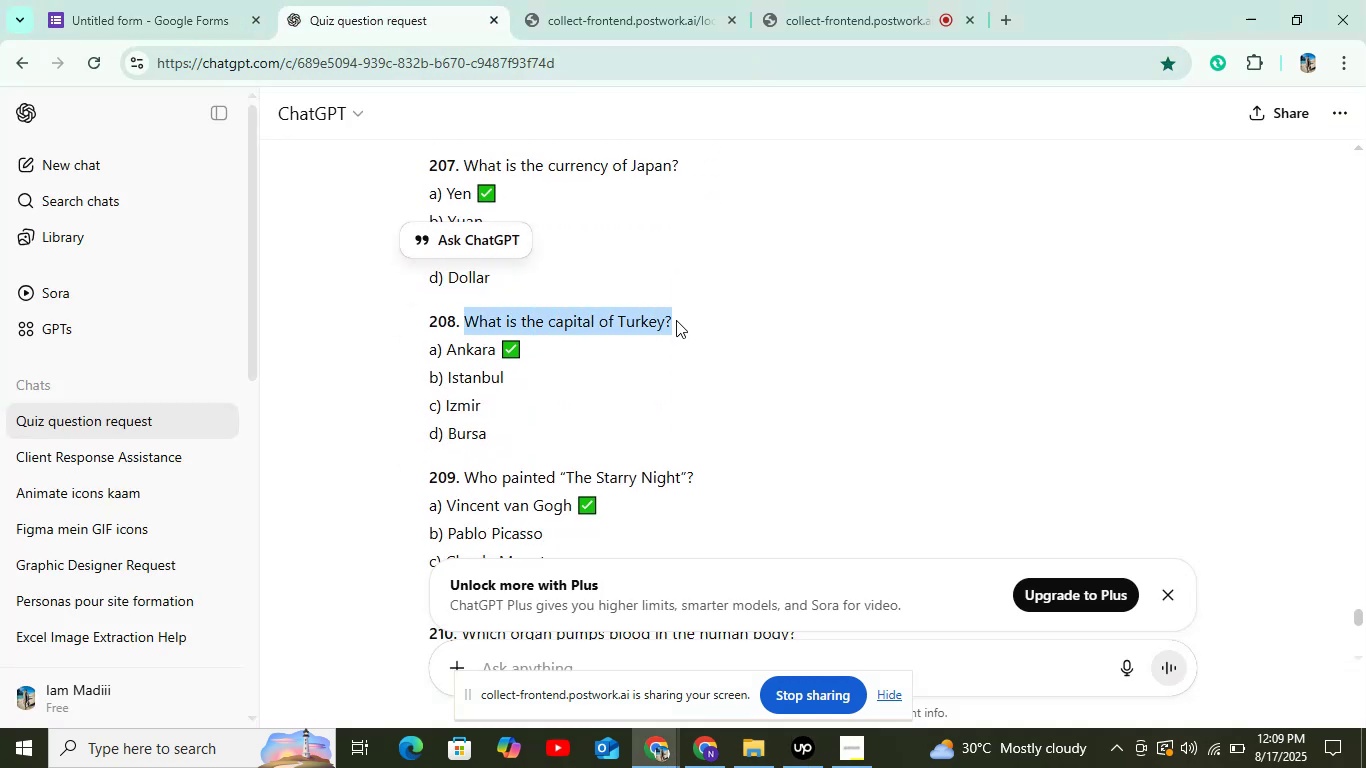 
key(Control+C)
 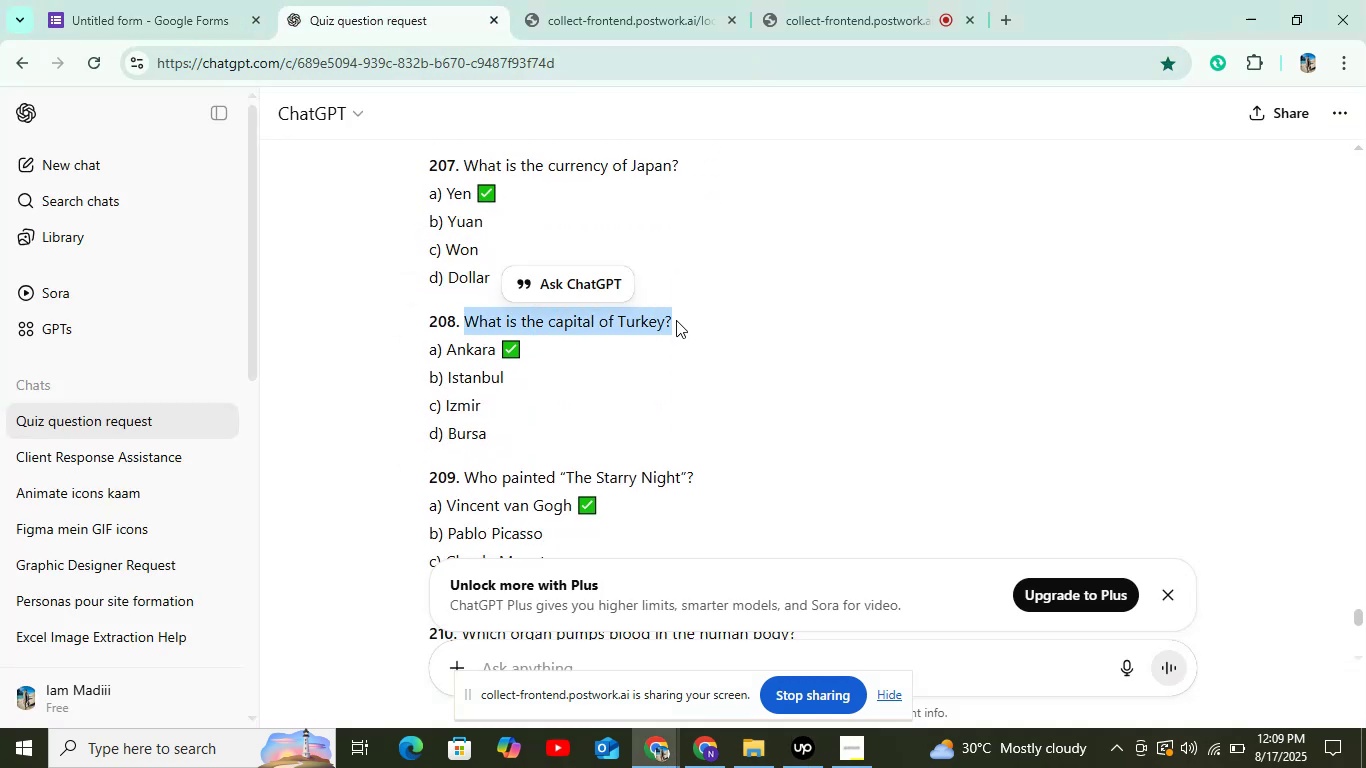 
key(Control+C)
 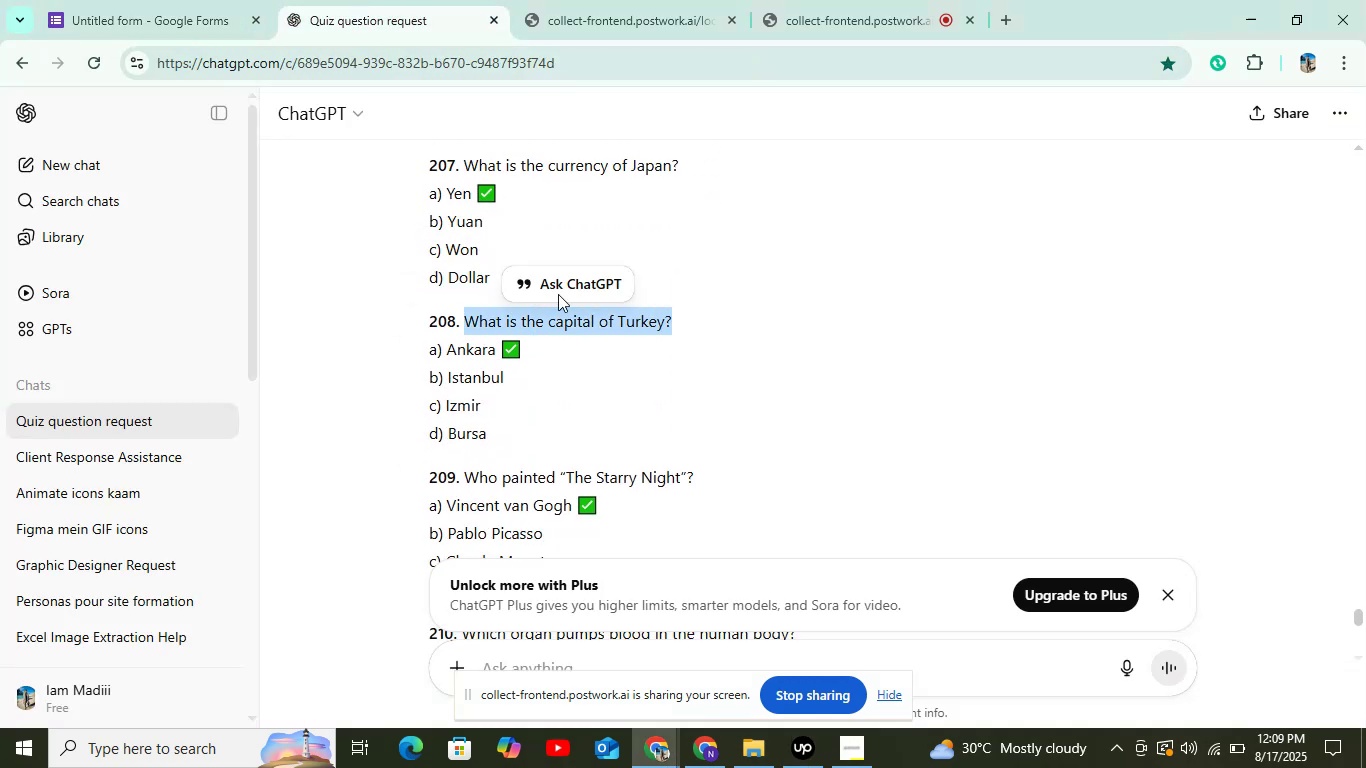 
key(Control+C)
 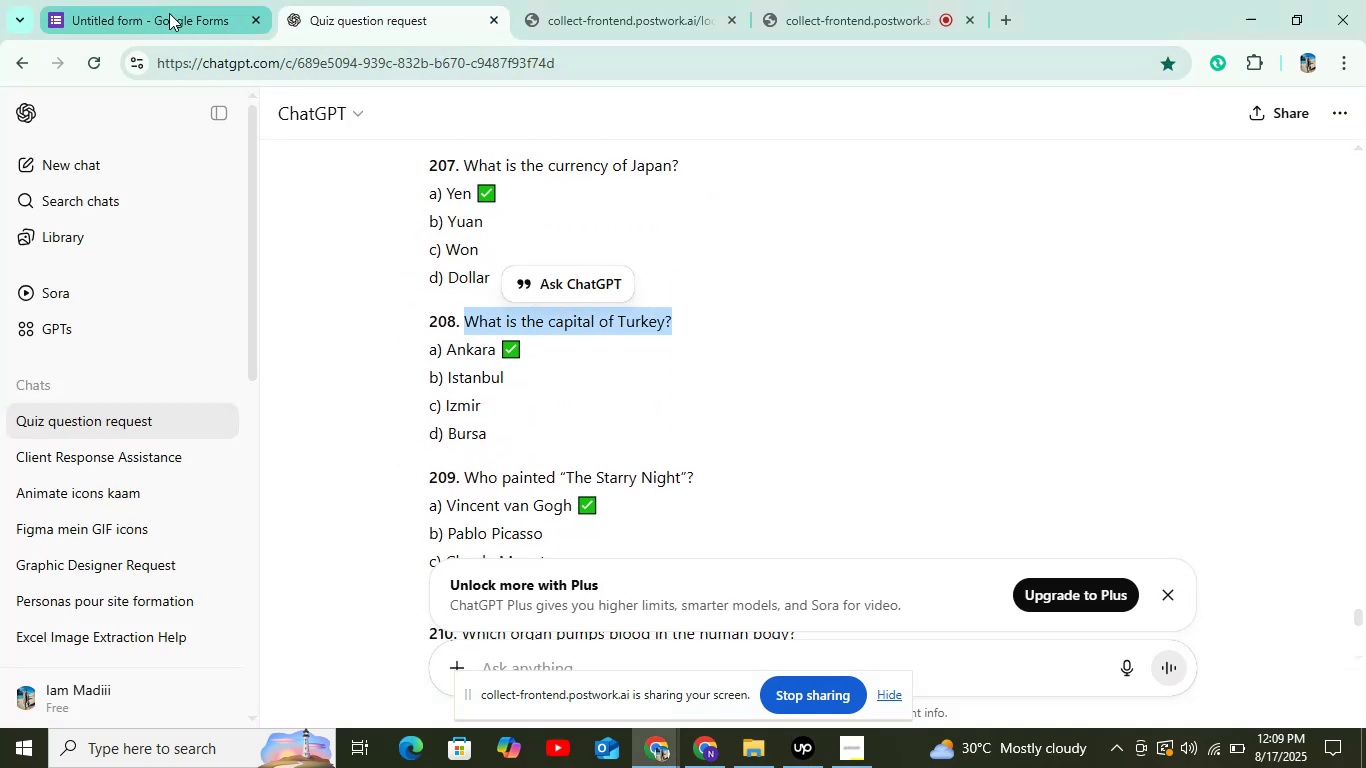 
left_click([169, 13])
 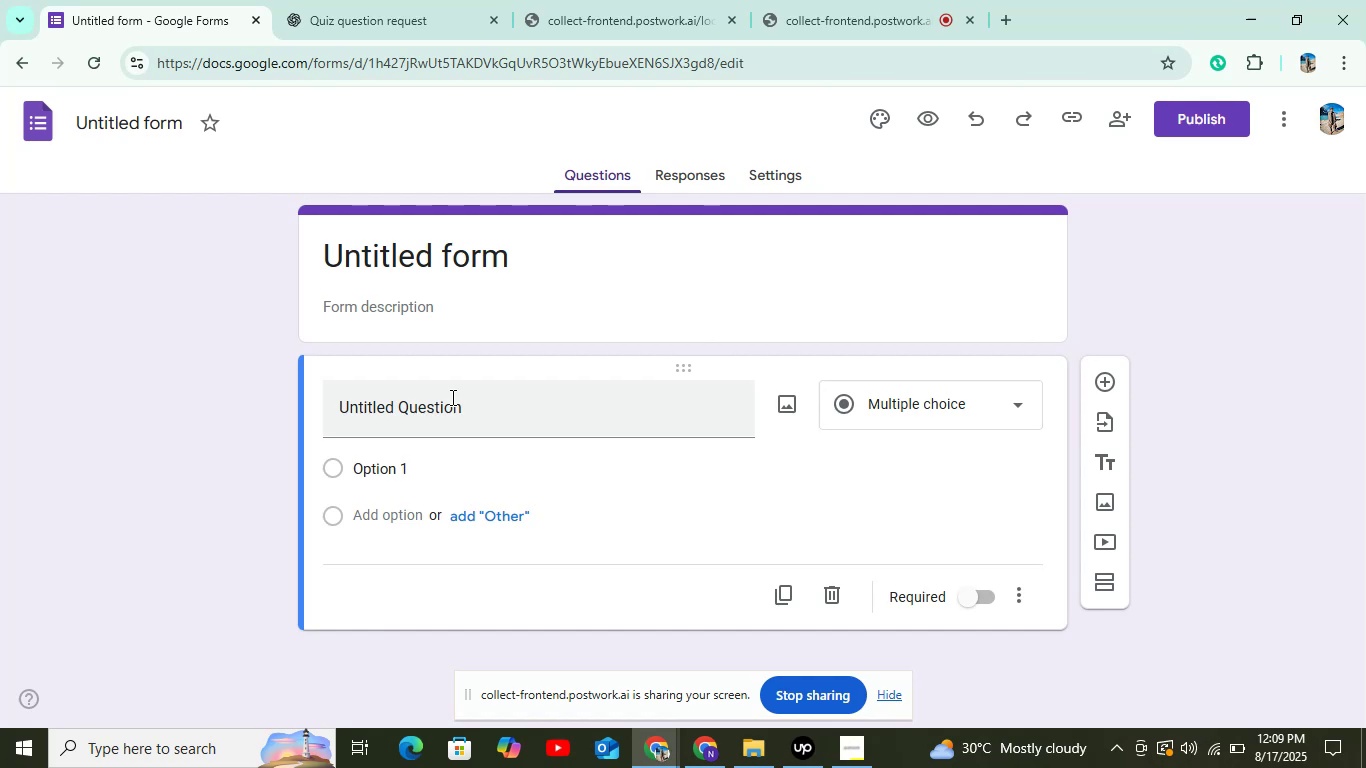 
left_click_drag(start_coordinate=[467, 399], to_coordinate=[206, 446])
 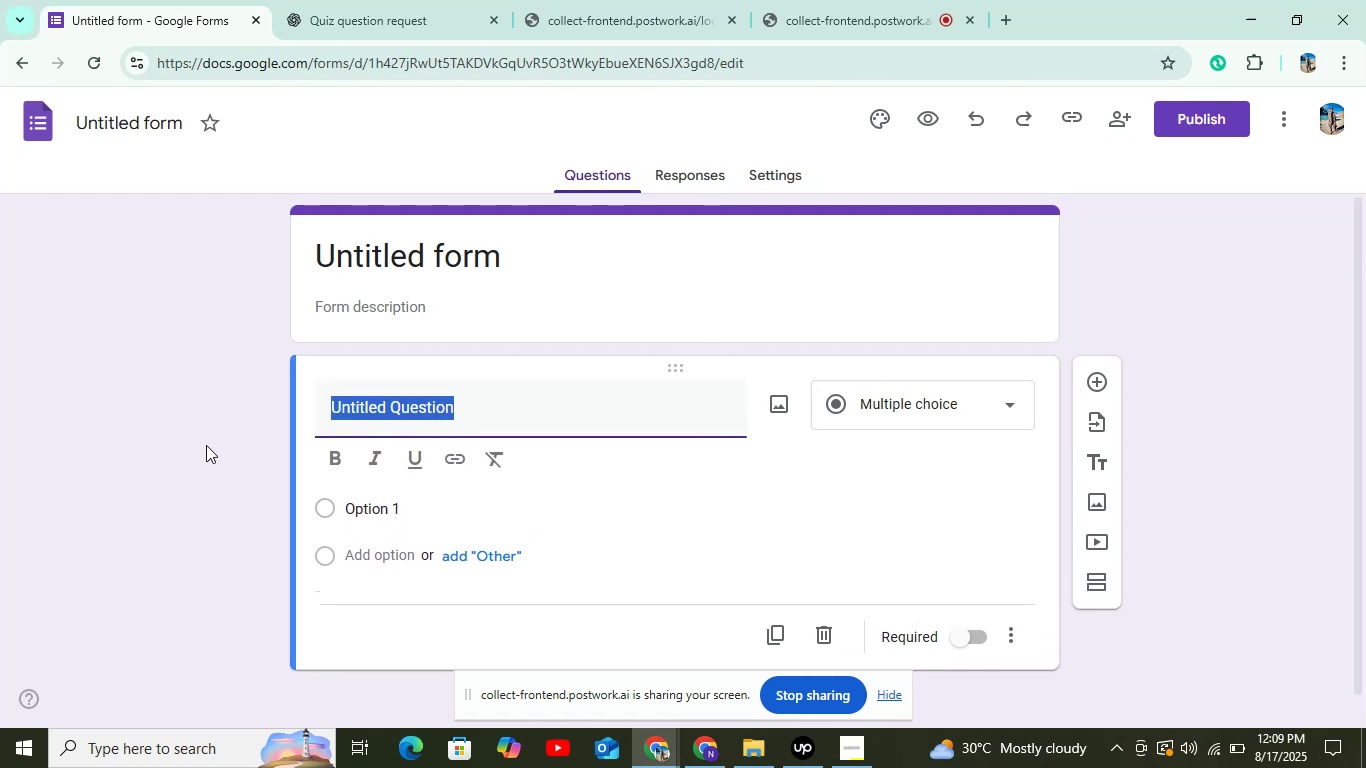 
key(Control+V)
 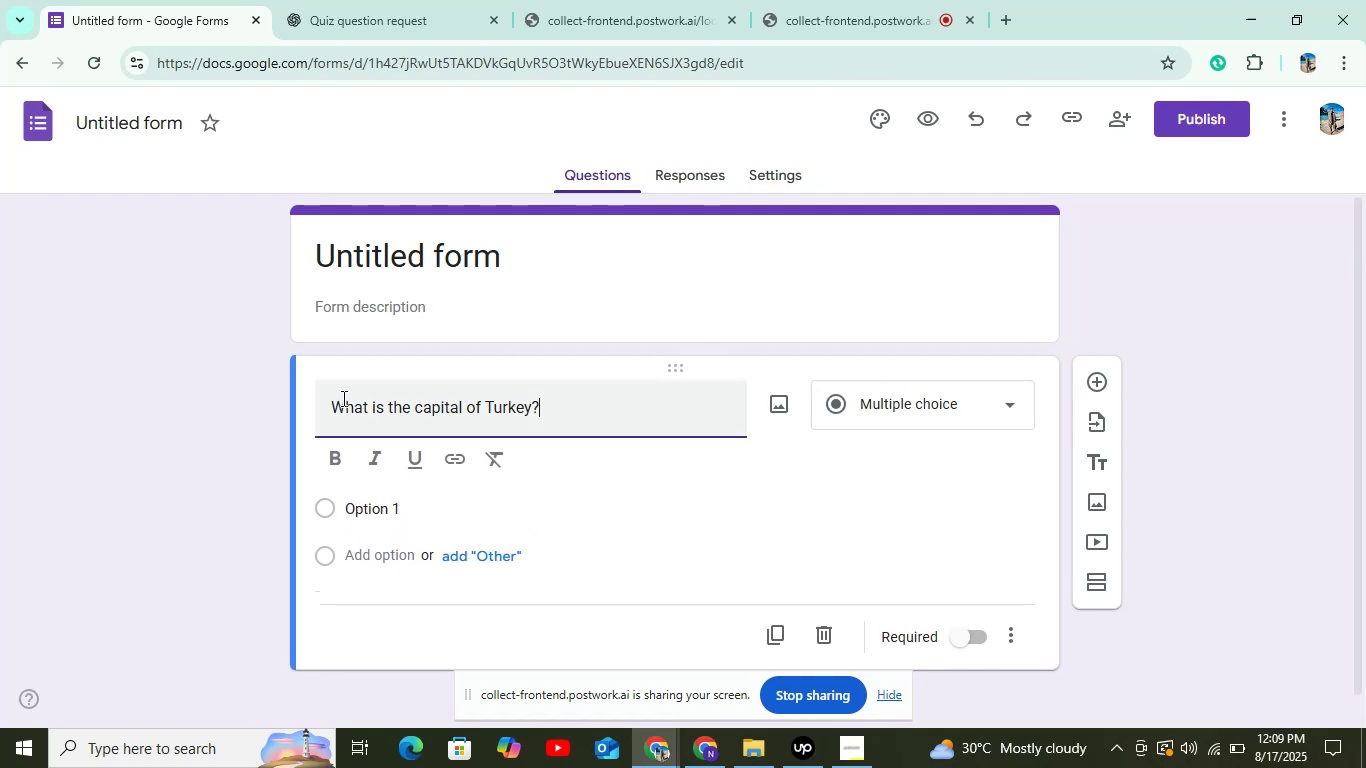 
scroll: coordinate [353, 405], scroll_direction: down, amount: 3.0
 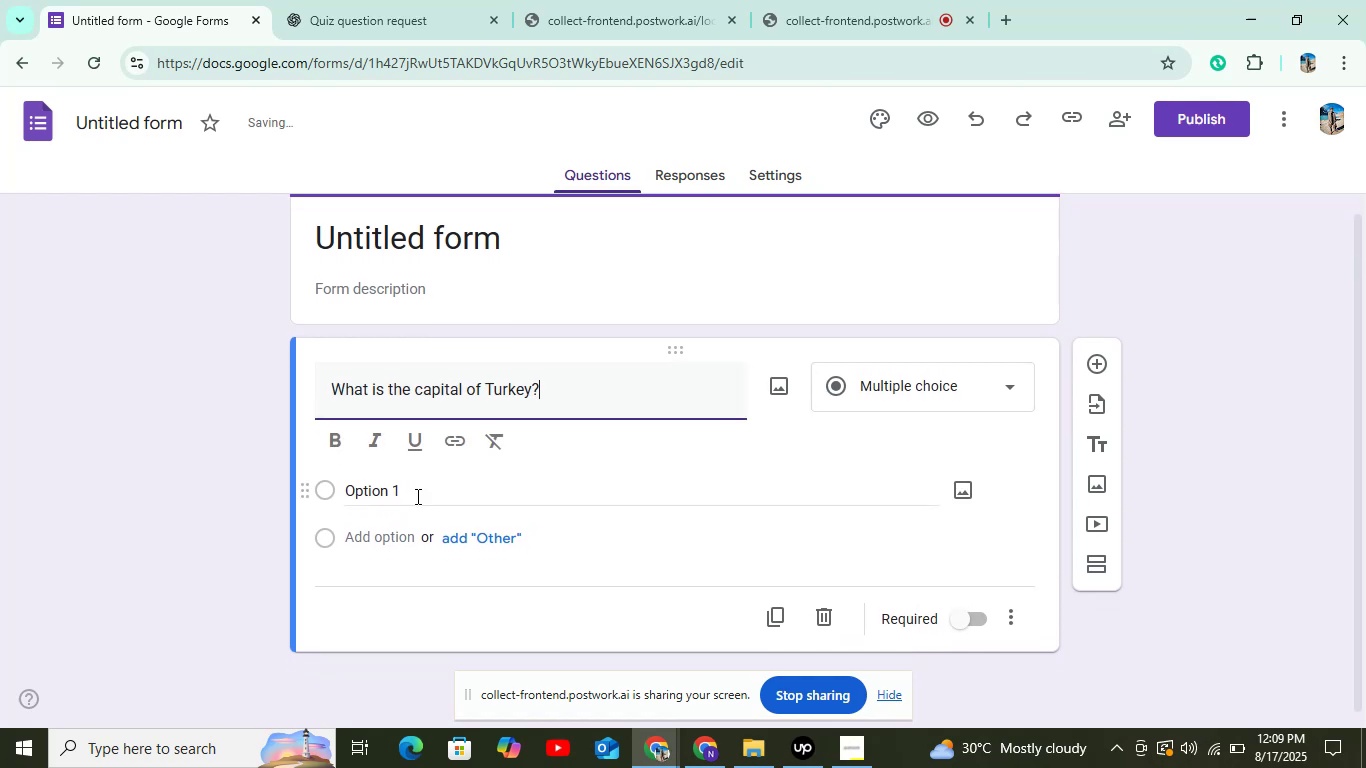 
left_click([418, 499])
 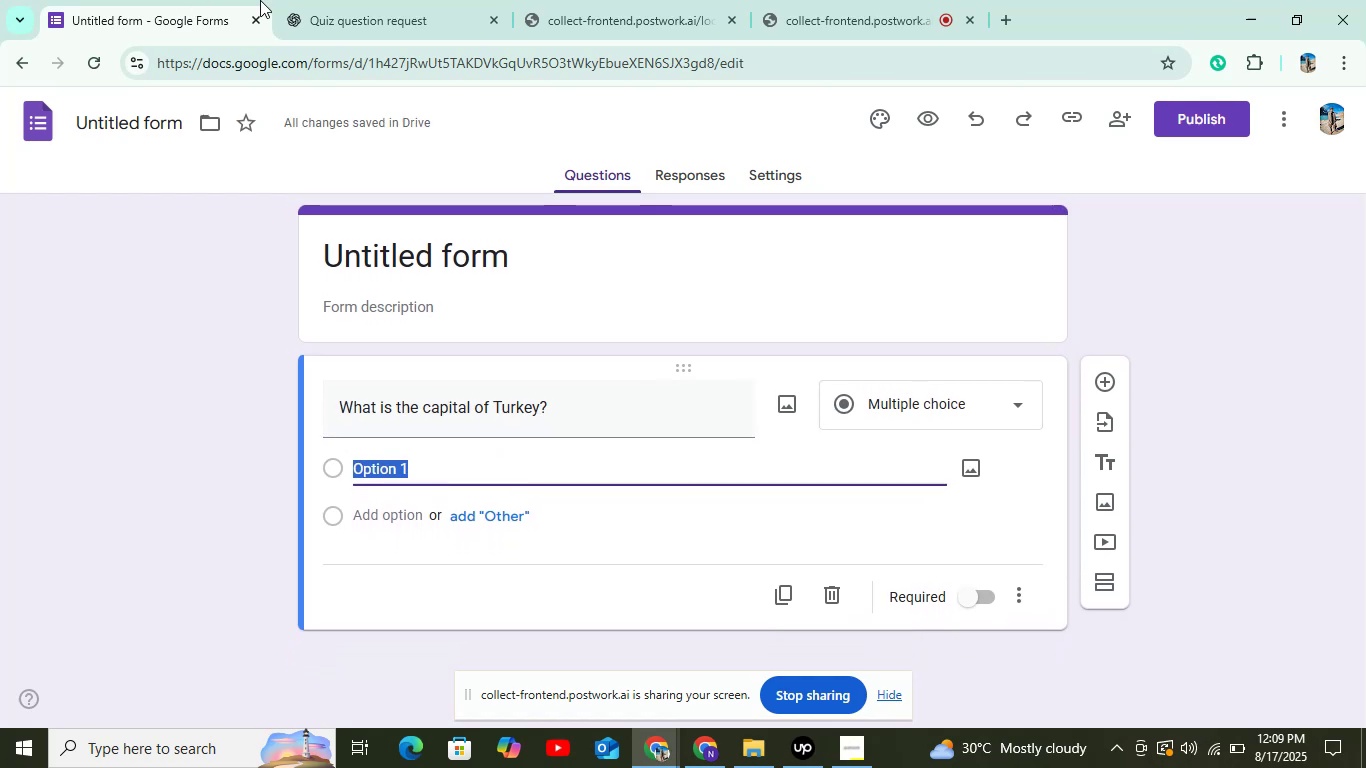 
left_click([321, 2])
 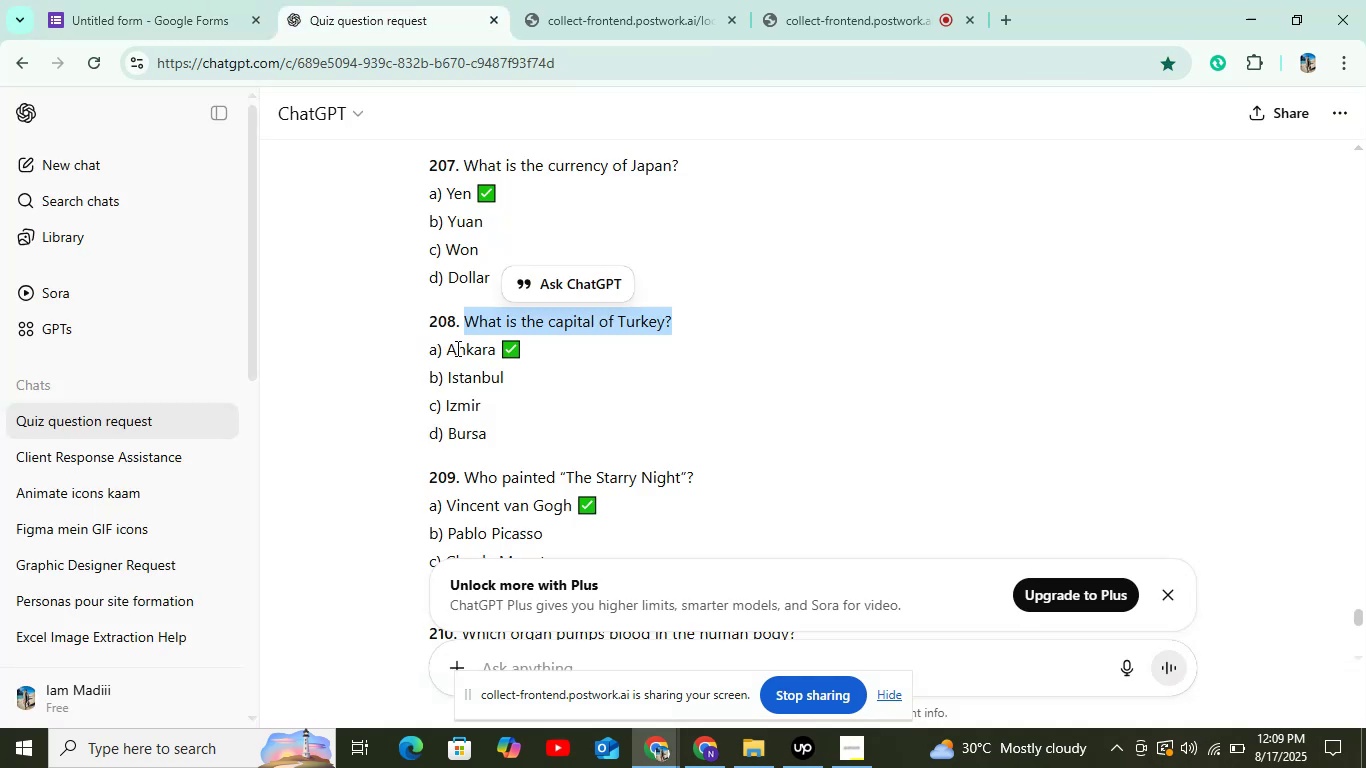 
double_click([456, 348])
 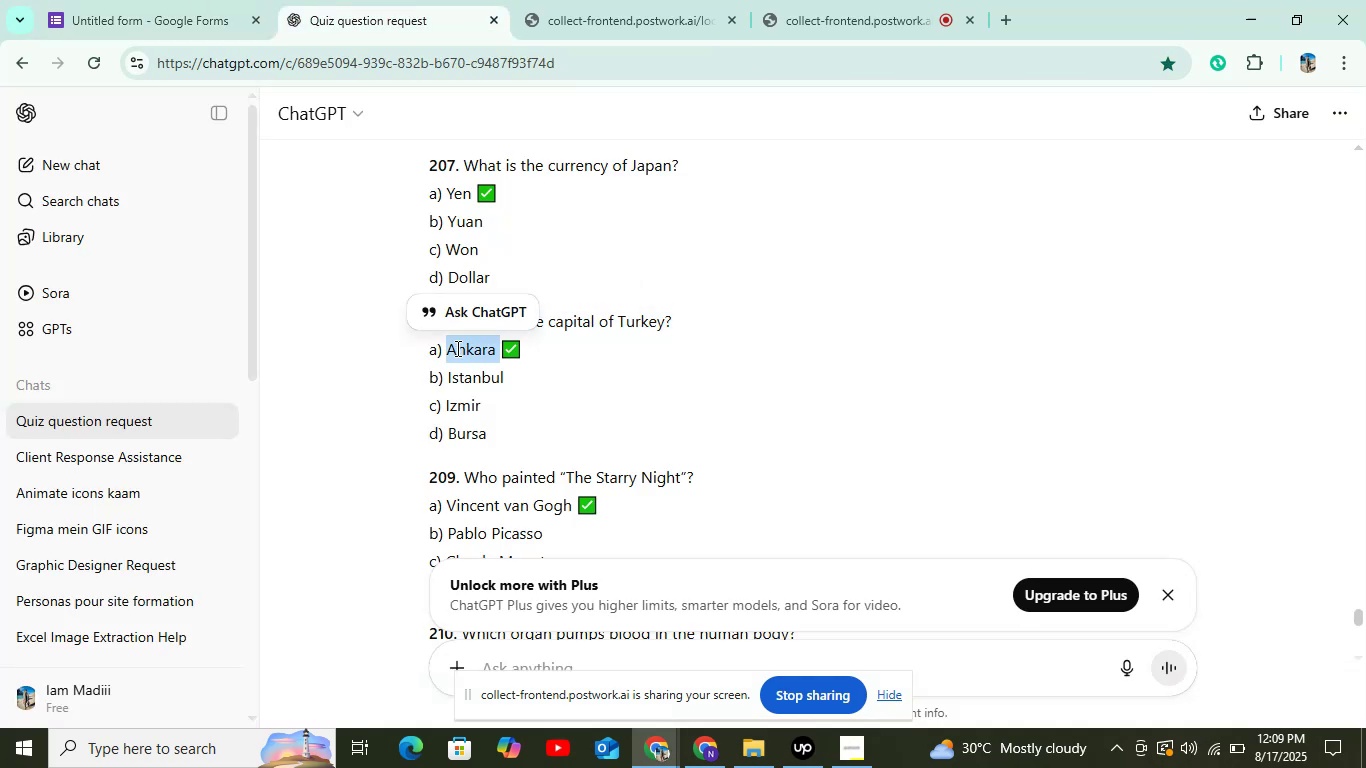 
key(Control+C)
 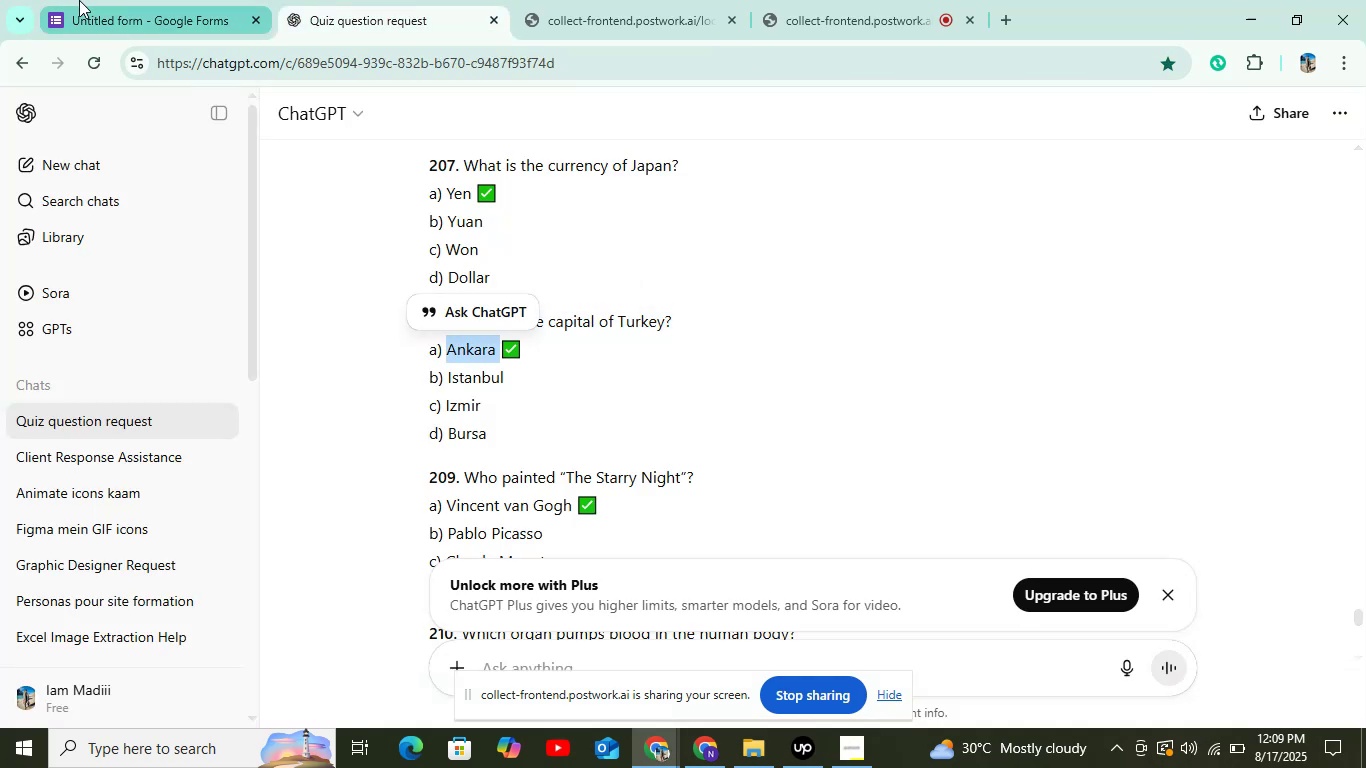 
left_click([79, 0])
 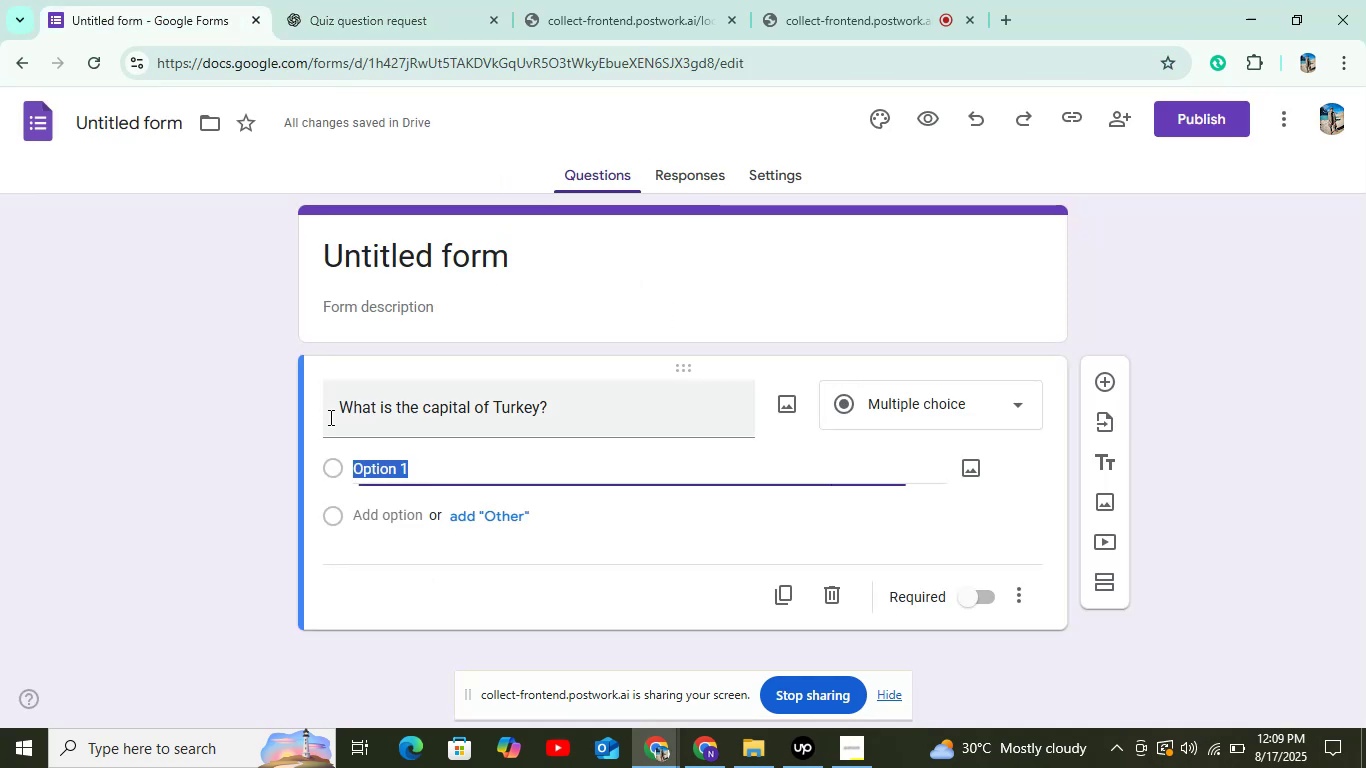 
key(Control+V)
 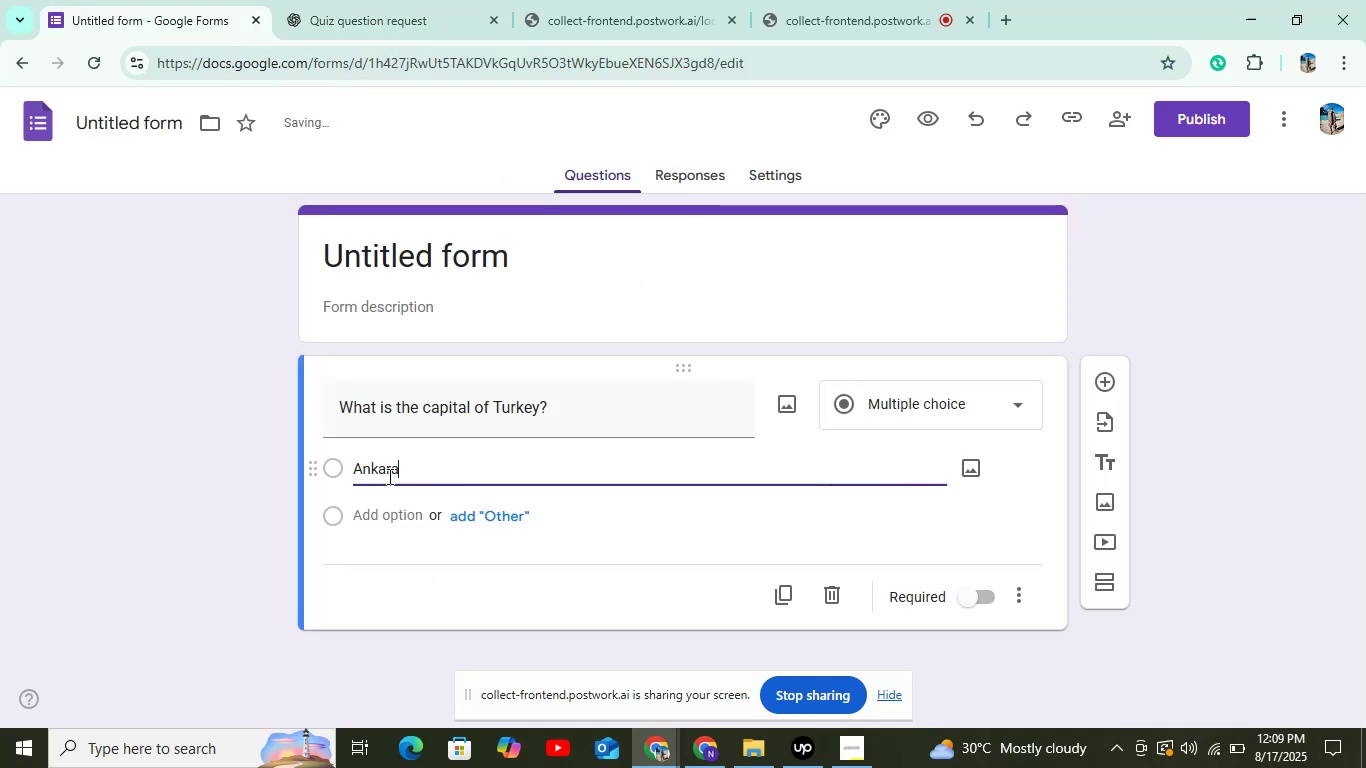 
scroll: coordinate [388, 476], scroll_direction: down, amount: 5.0
 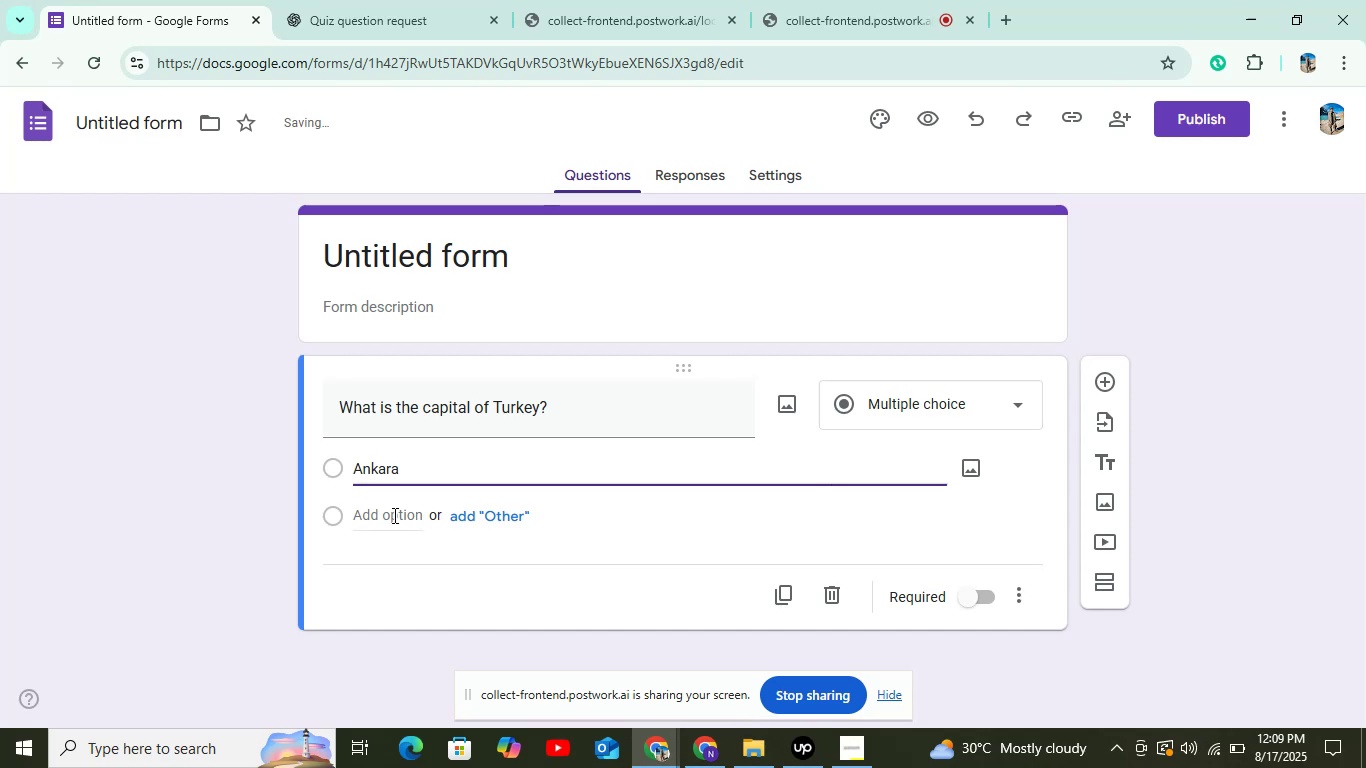 
left_click([394, 515])
 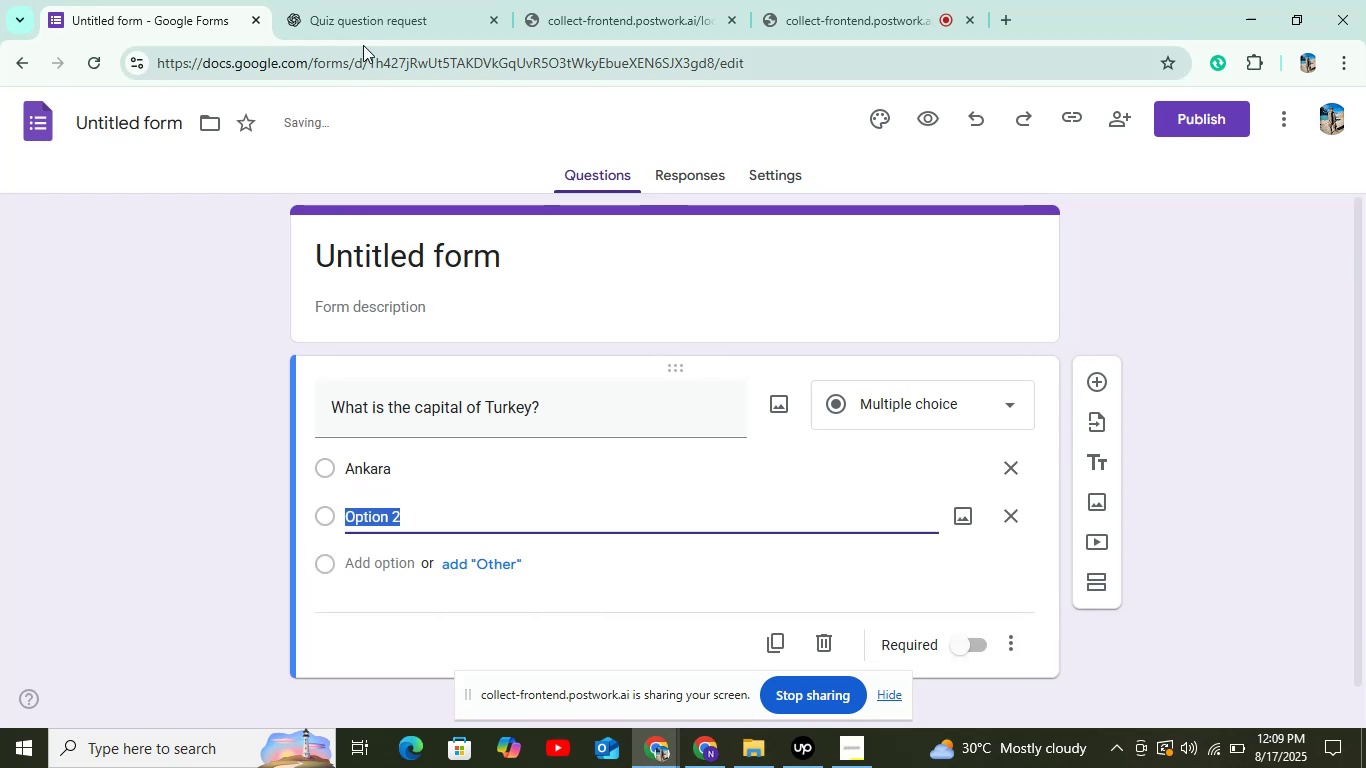 
left_click([371, 5])
 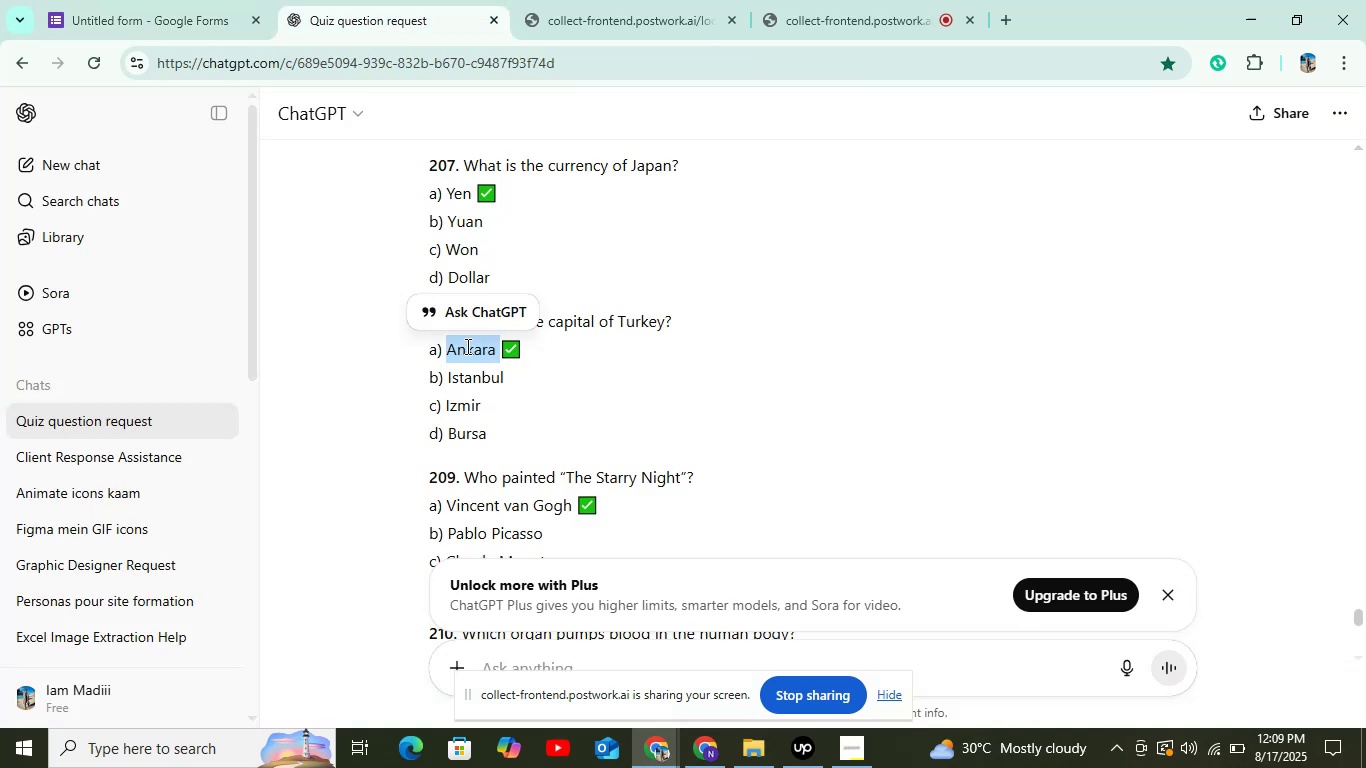 
left_click([491, 370])
 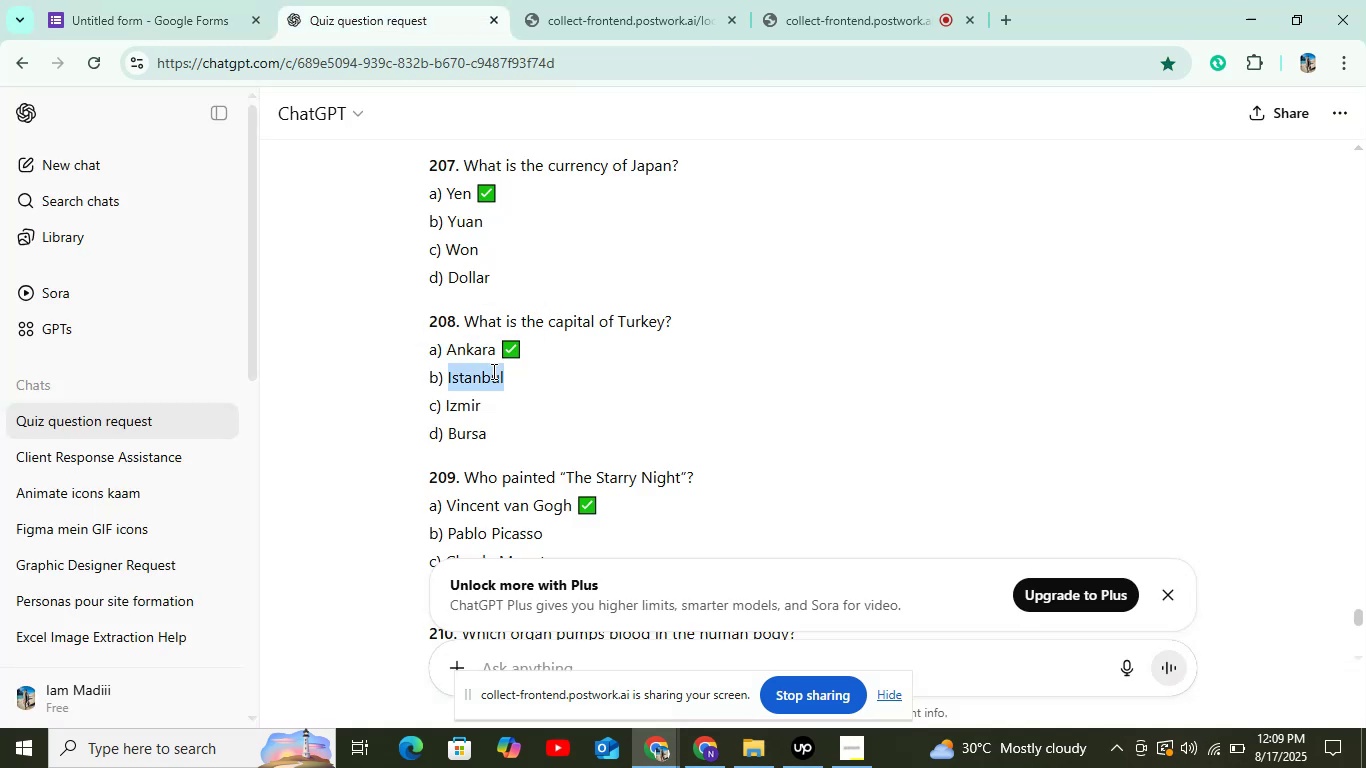 
key(Control+C)
 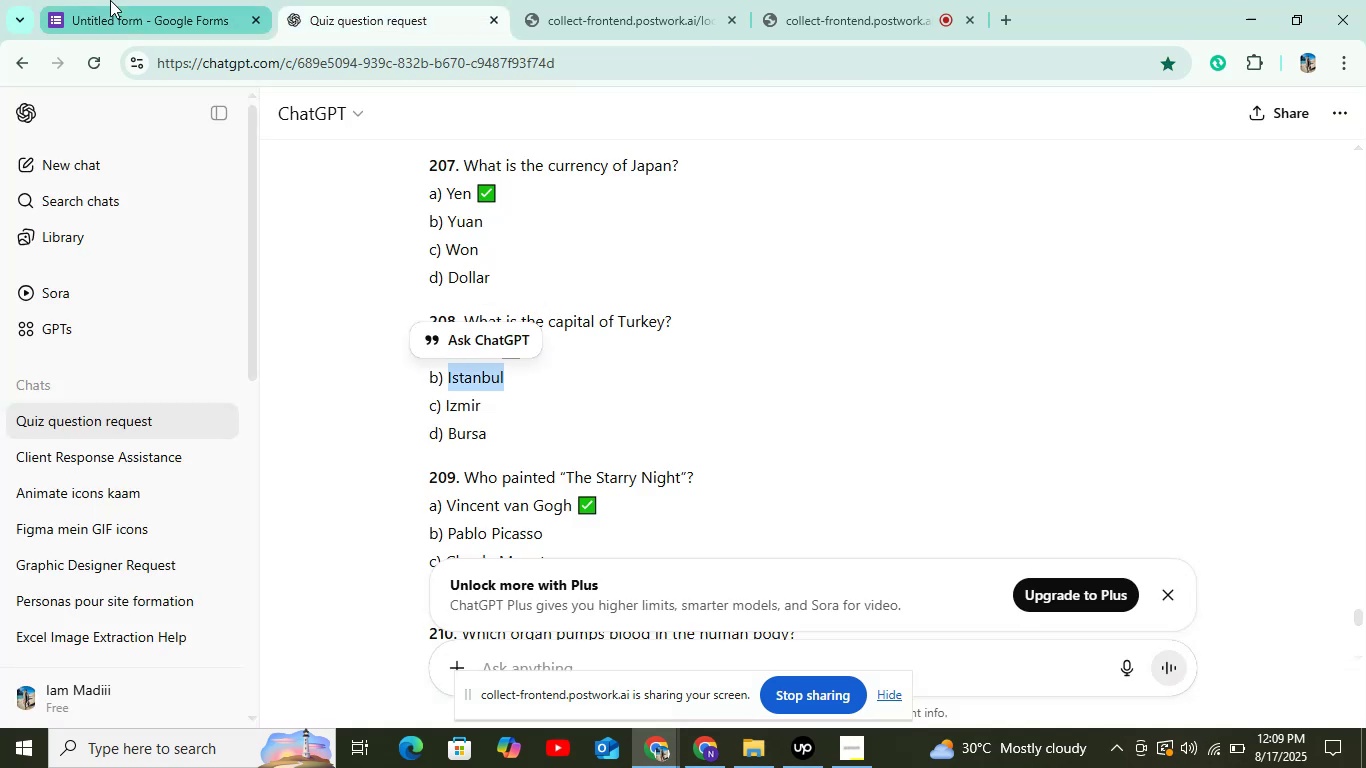 
left_click([108, 0])
 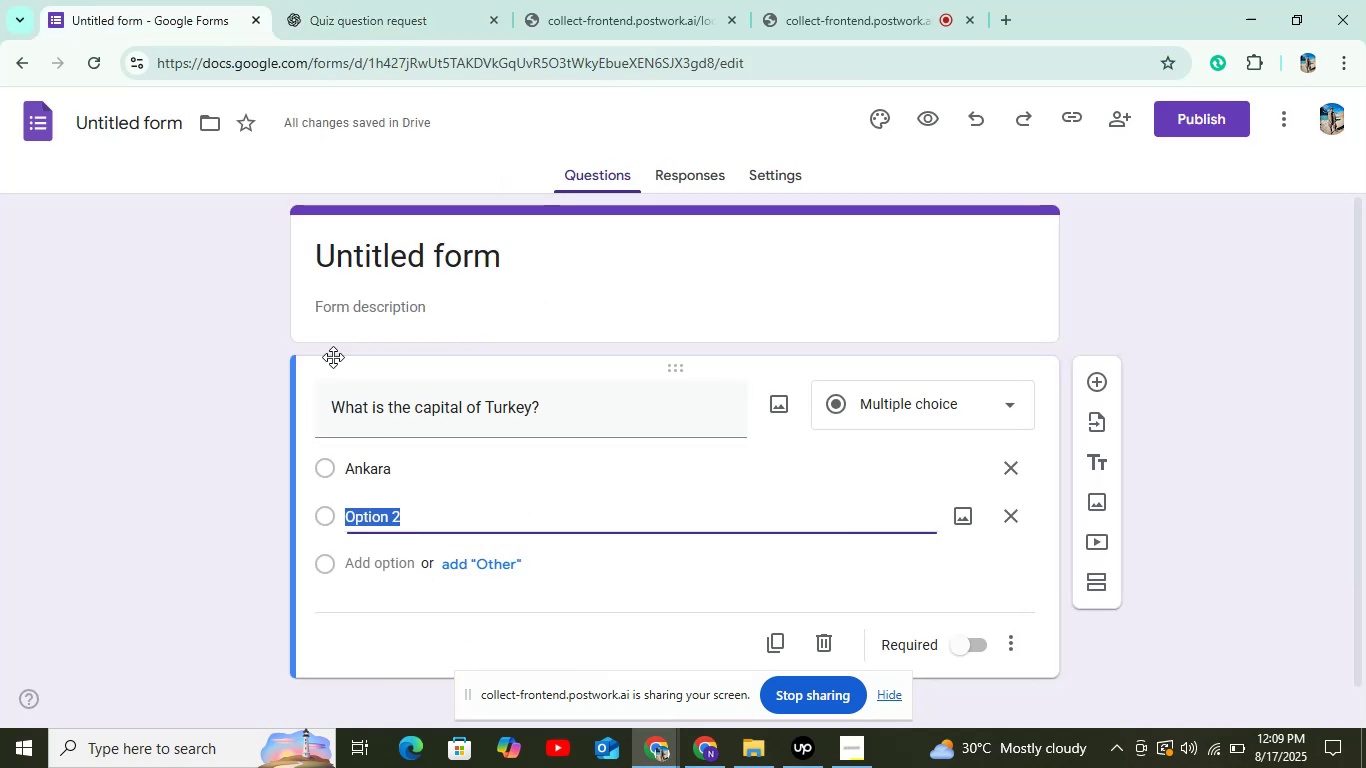 
key(Control+V)
 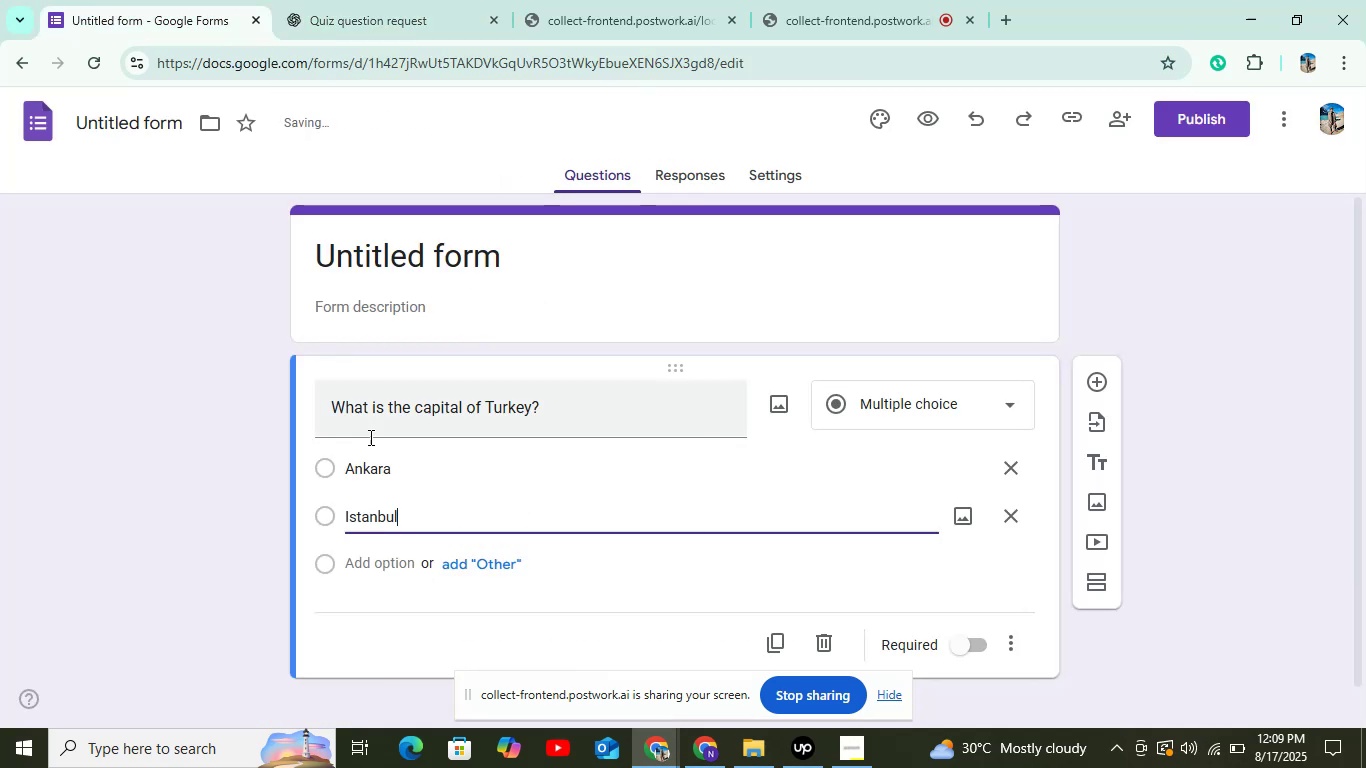 
scroll: coordinate [390, 477], scroll_direction: down, amount: 2.0
 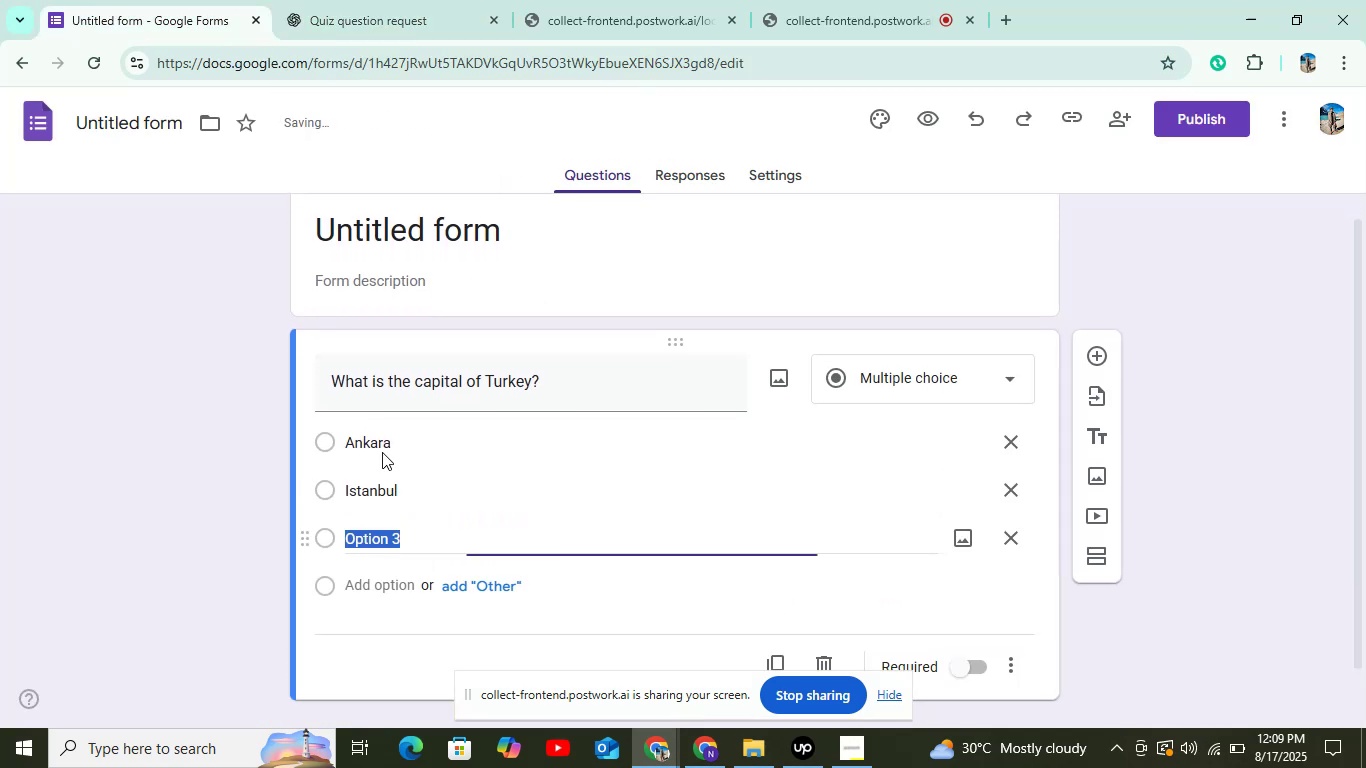 
left_click([333, 8])
 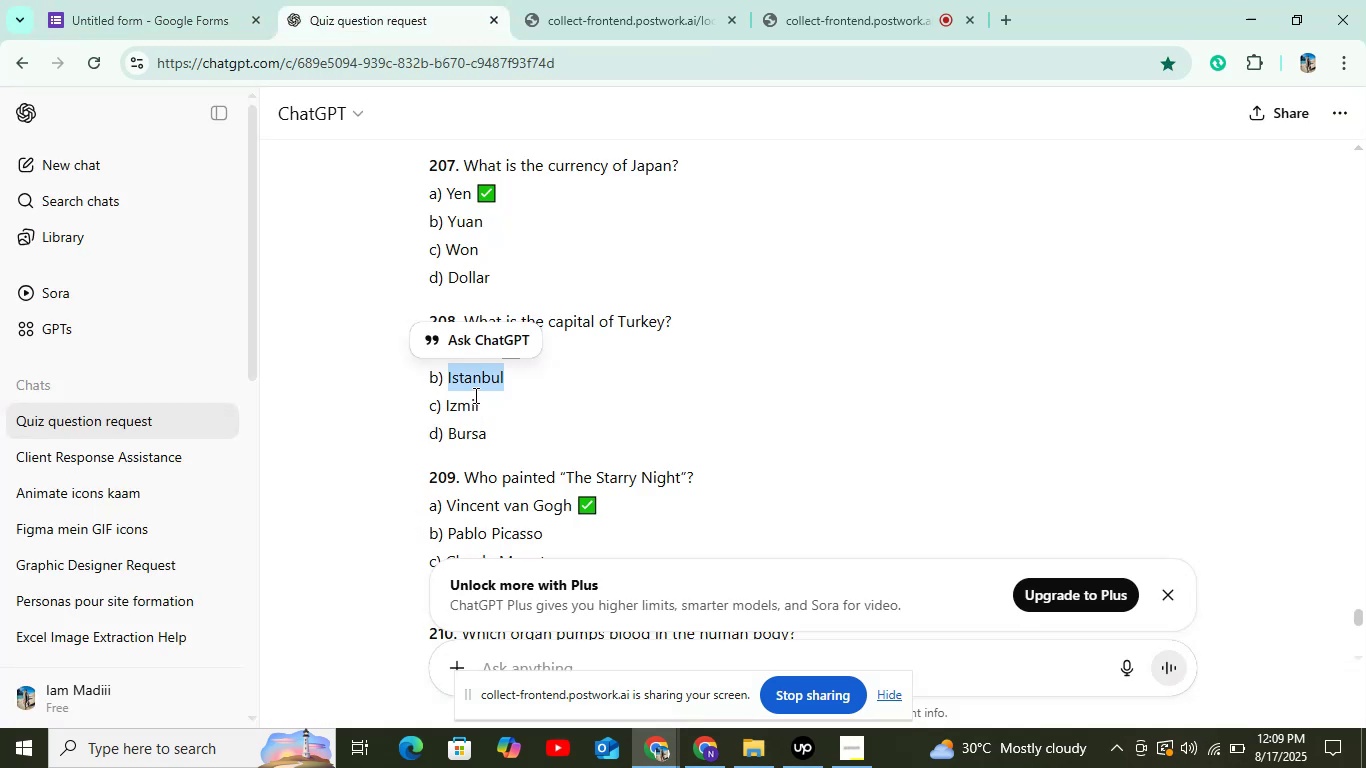 
double_click([467, 402])
 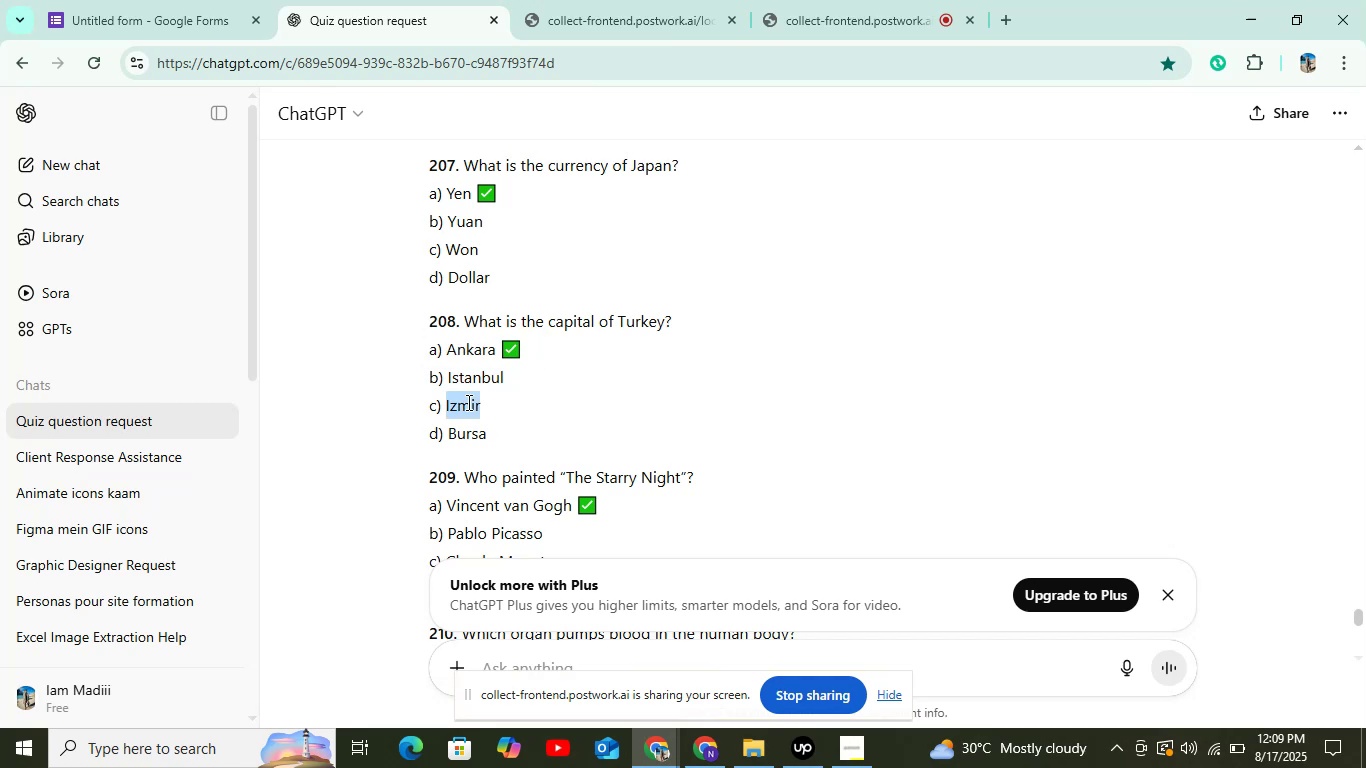 
key(Control+C)
 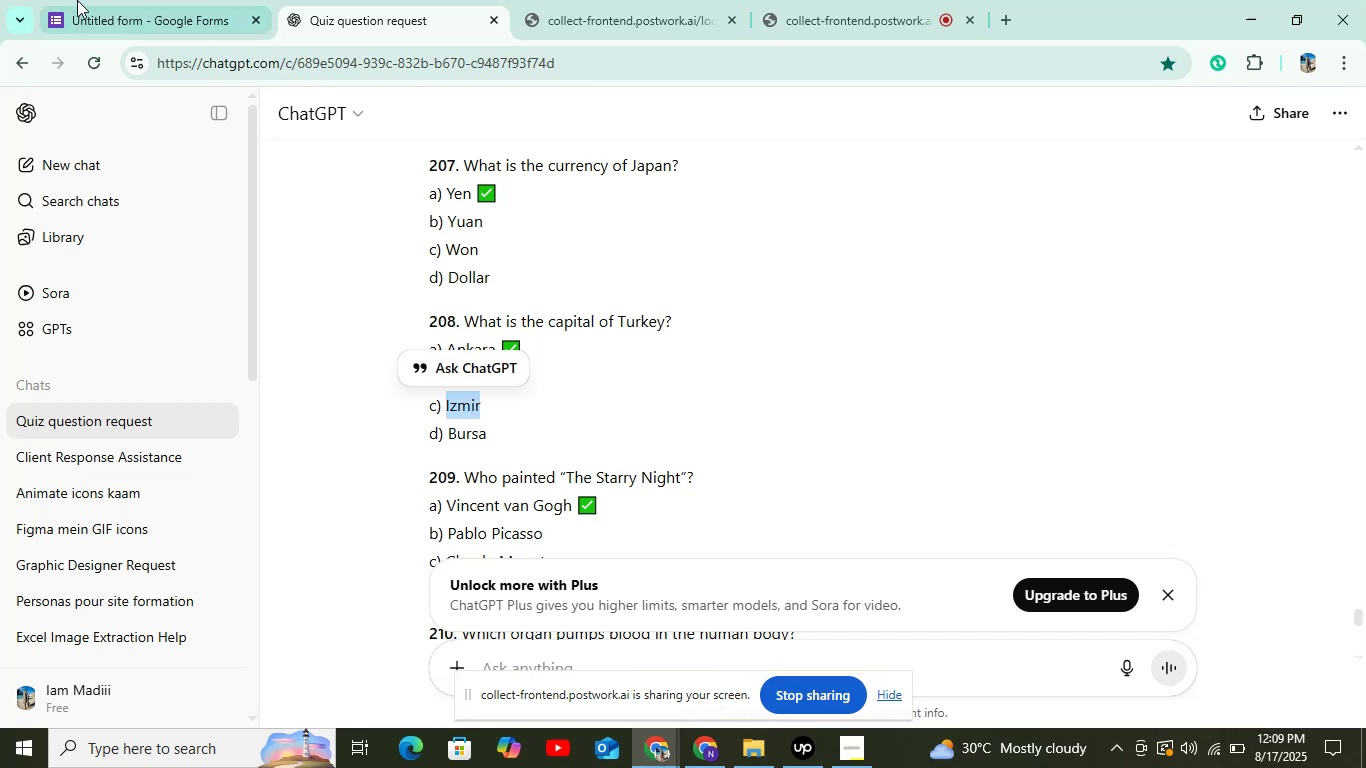 
left_click([77, 0])
 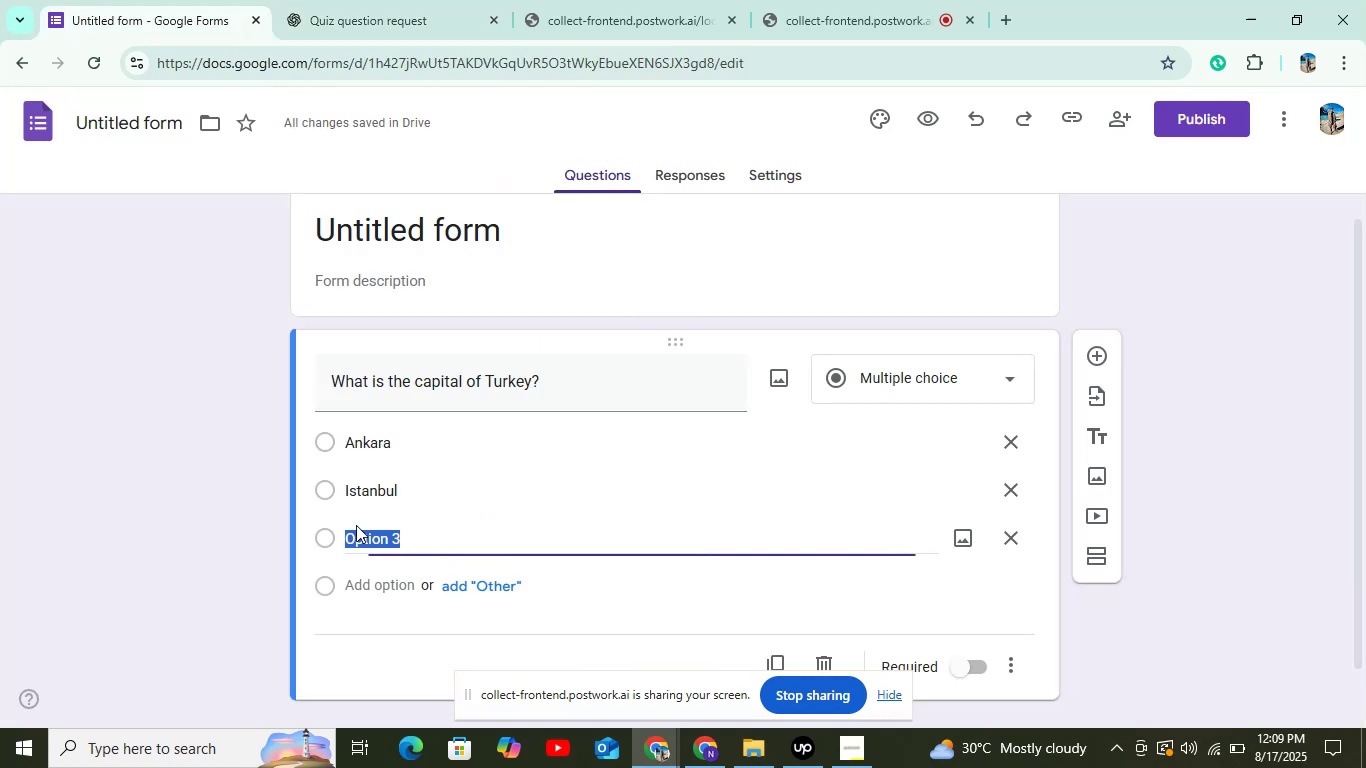 
key(Control+V)
 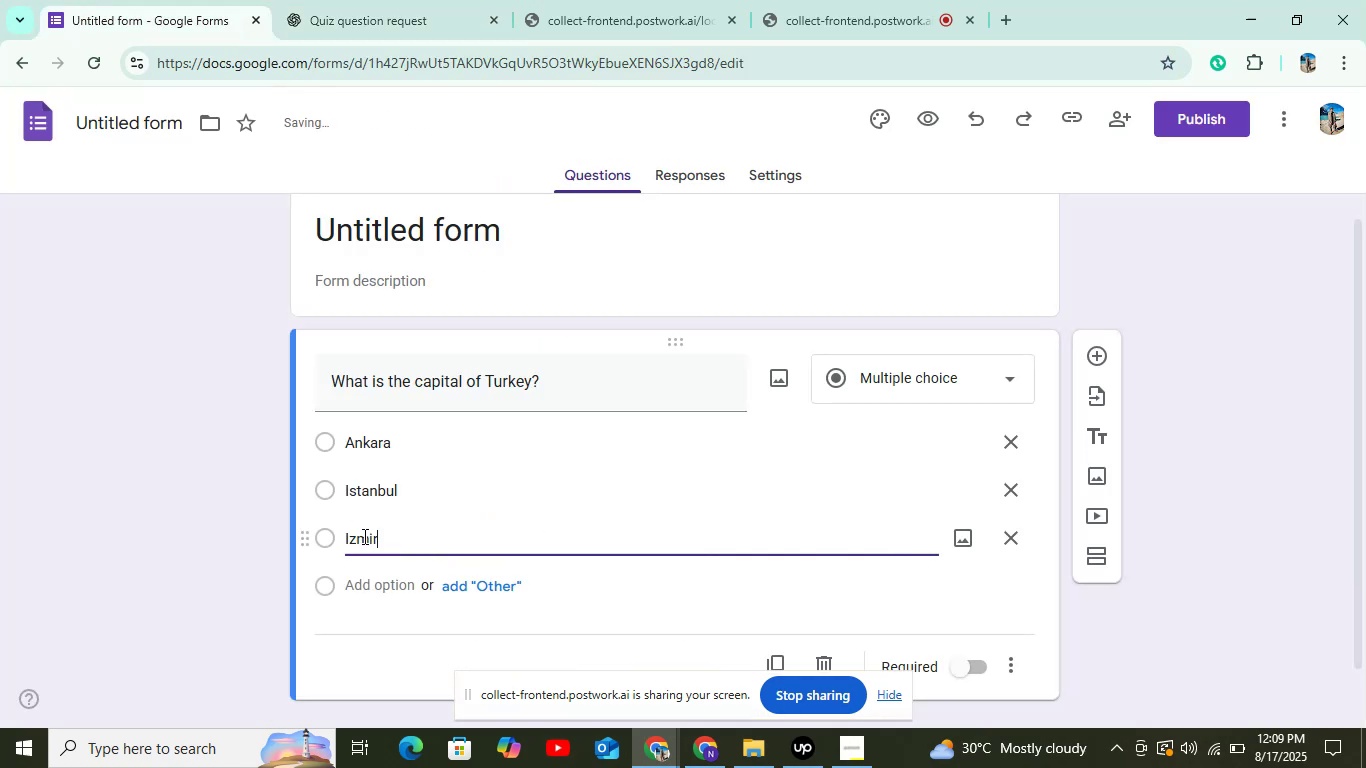 
scroll: coordinate [363, 536], scroll_direction: down, amount: 4.0
 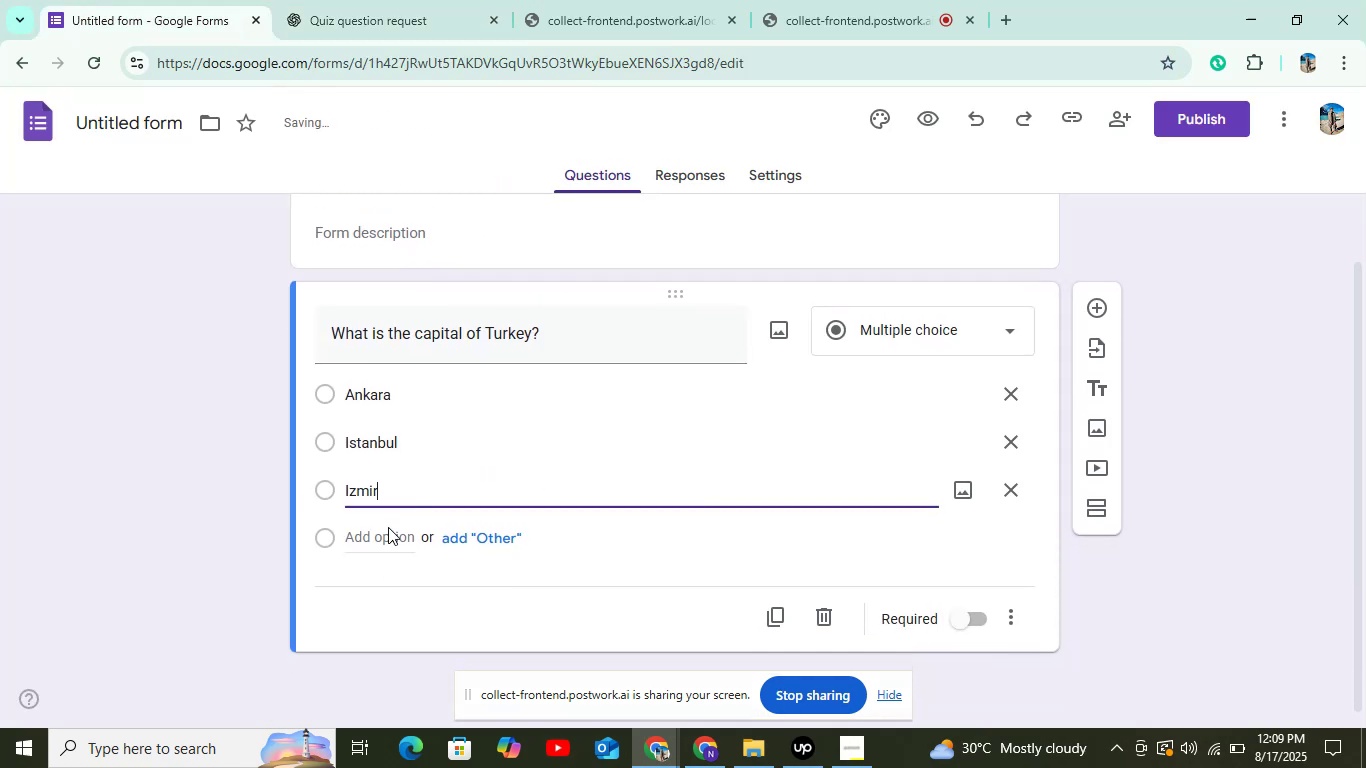 
left_click([388, 528])
 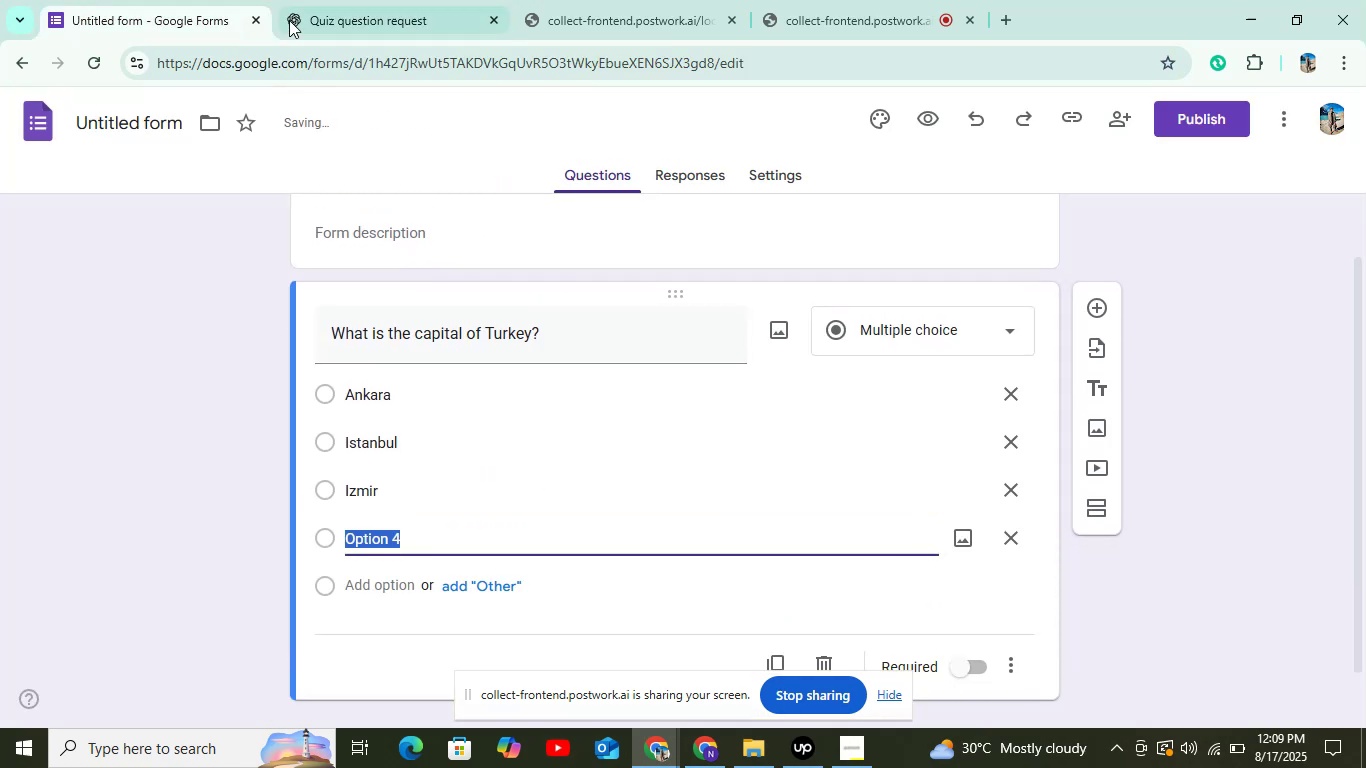 
left_click([289, 15])
 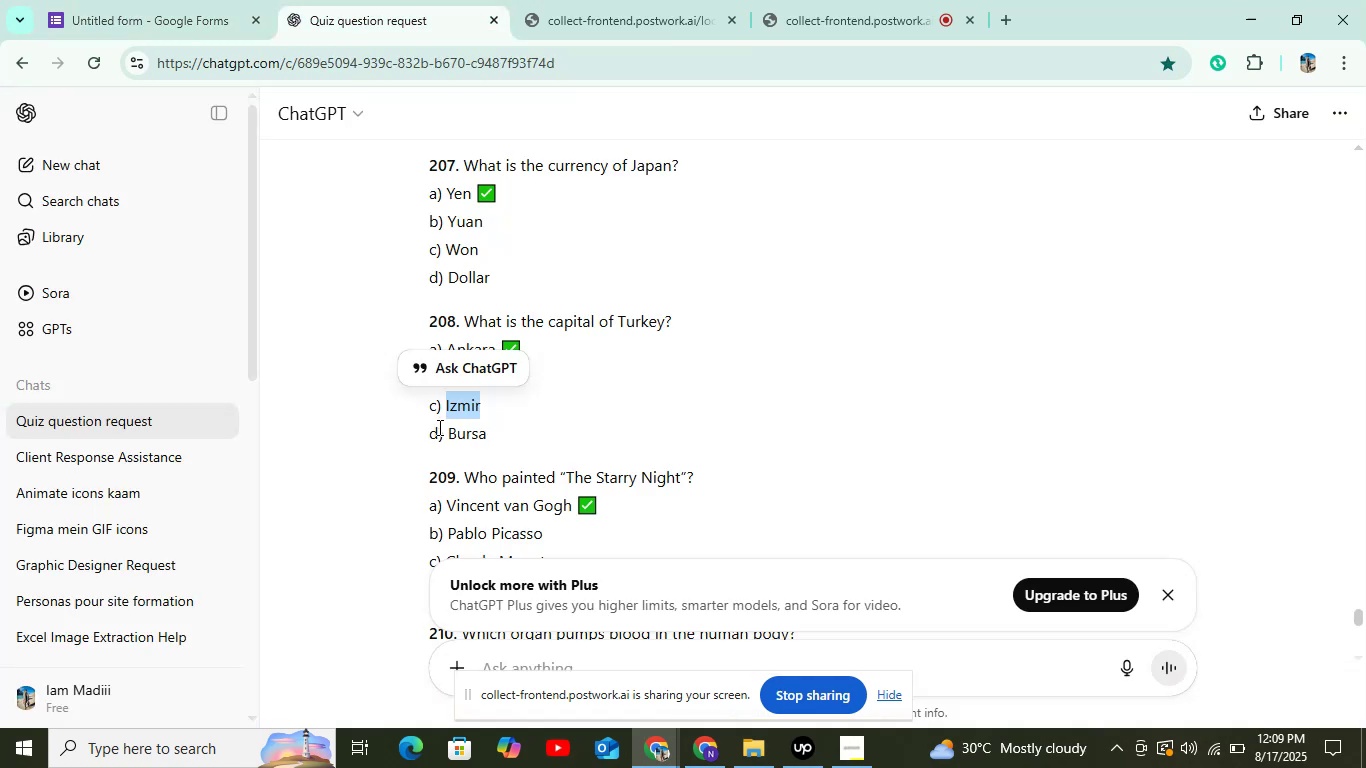 
double_click([460, 441])
 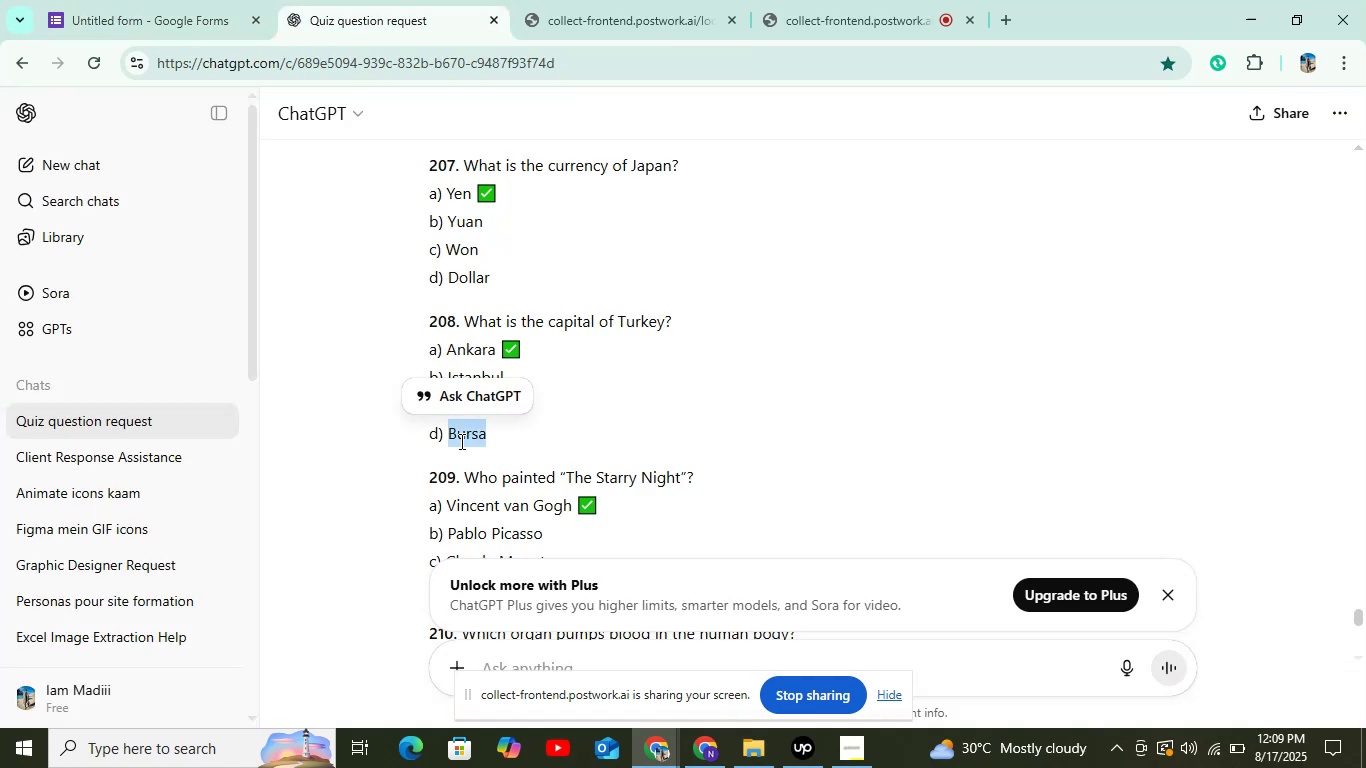 
key(Control+C)
 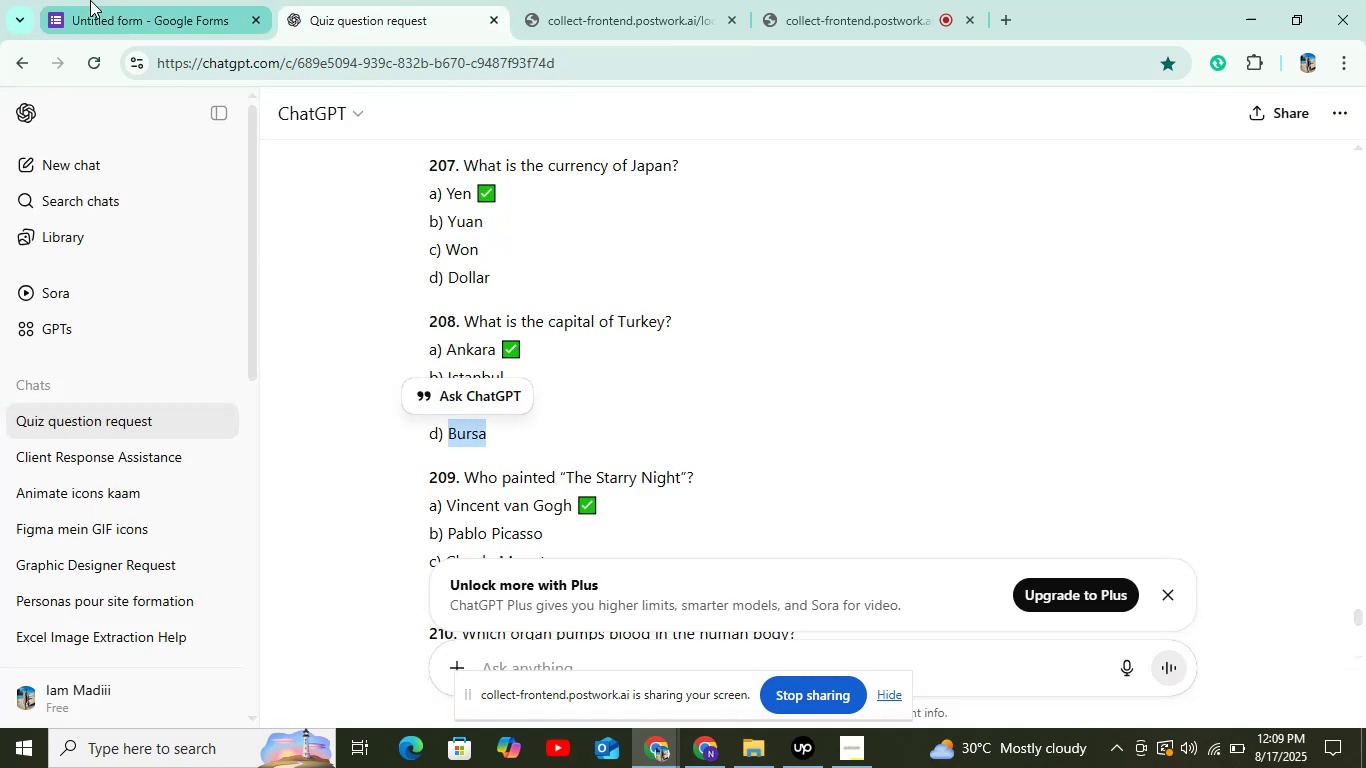 
left_click([90, 0])
 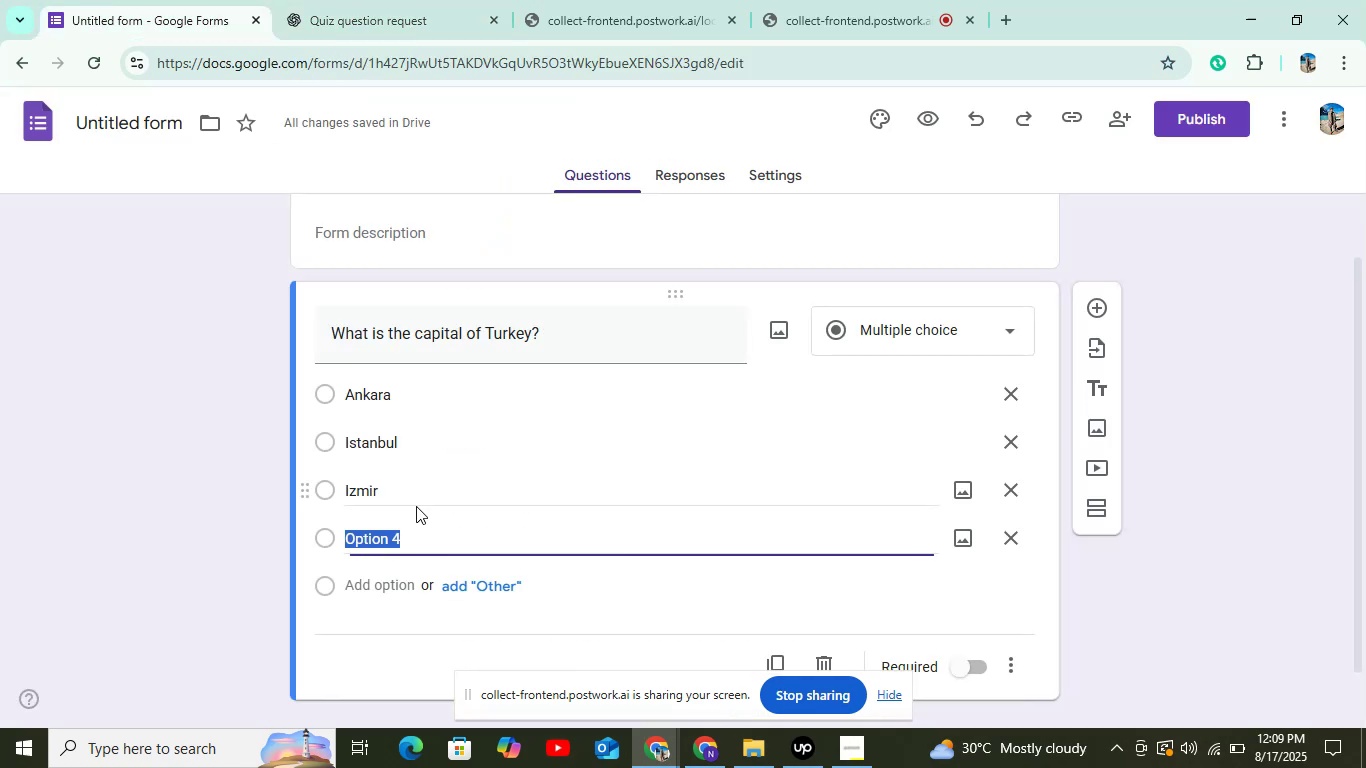 
key(Control+V)
 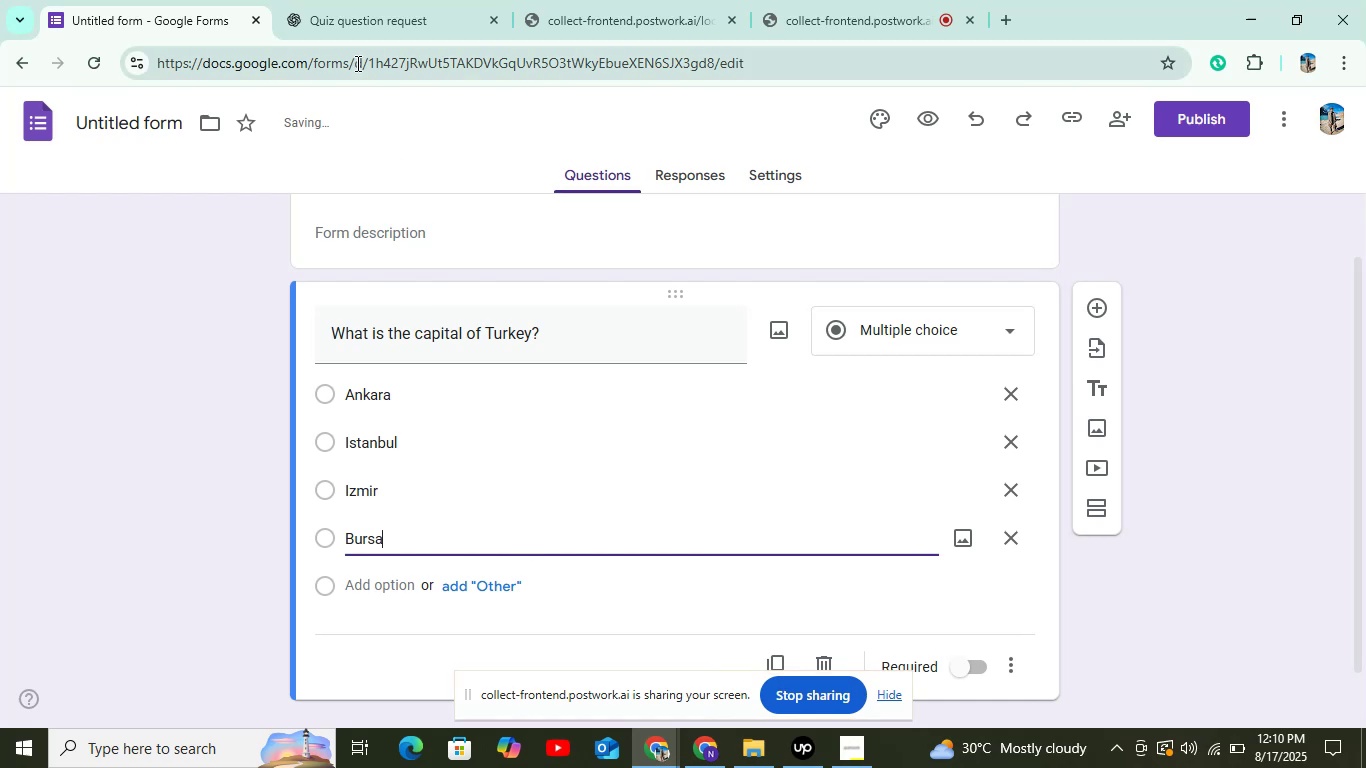 
left_click([354, 33])
 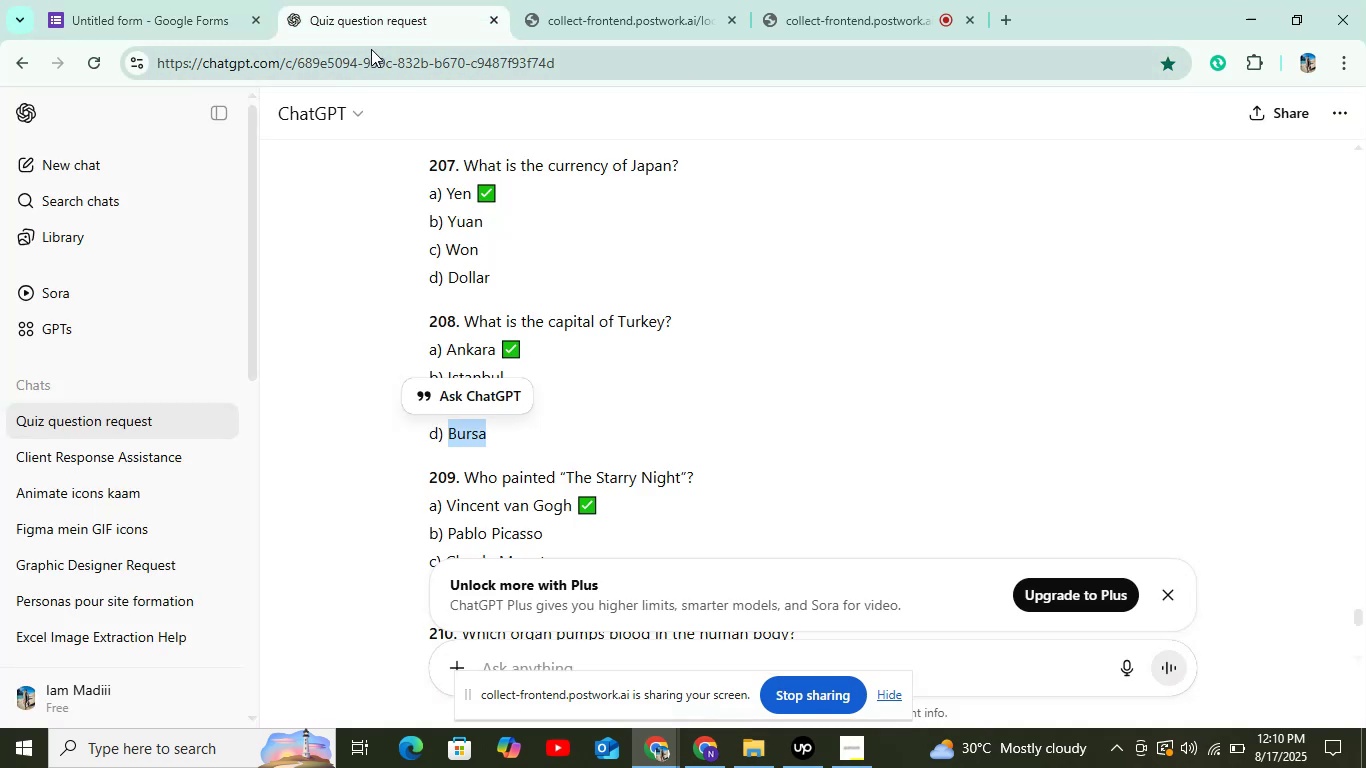 
wait(10.52)
 